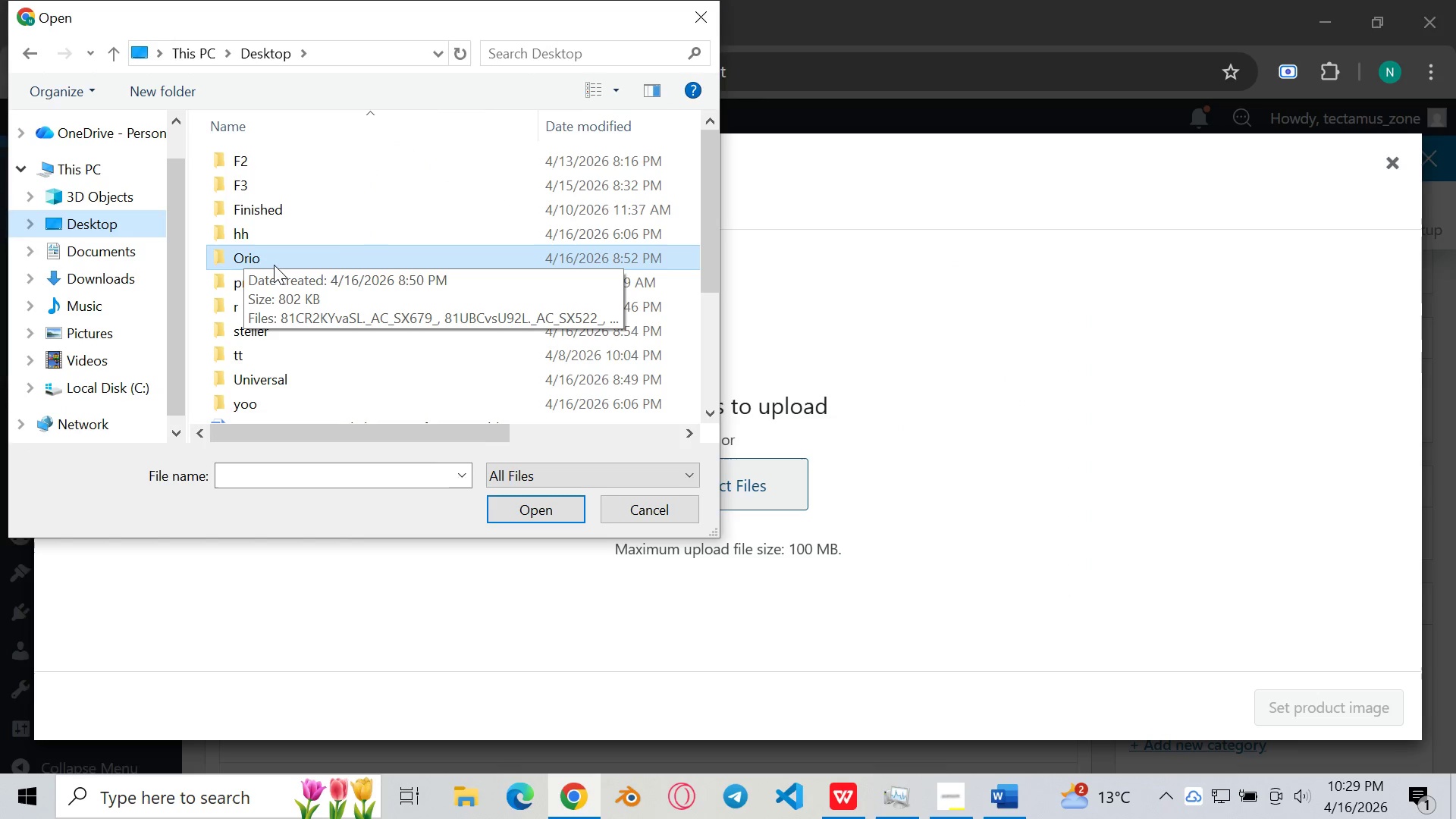 
double_click([274, 265])
 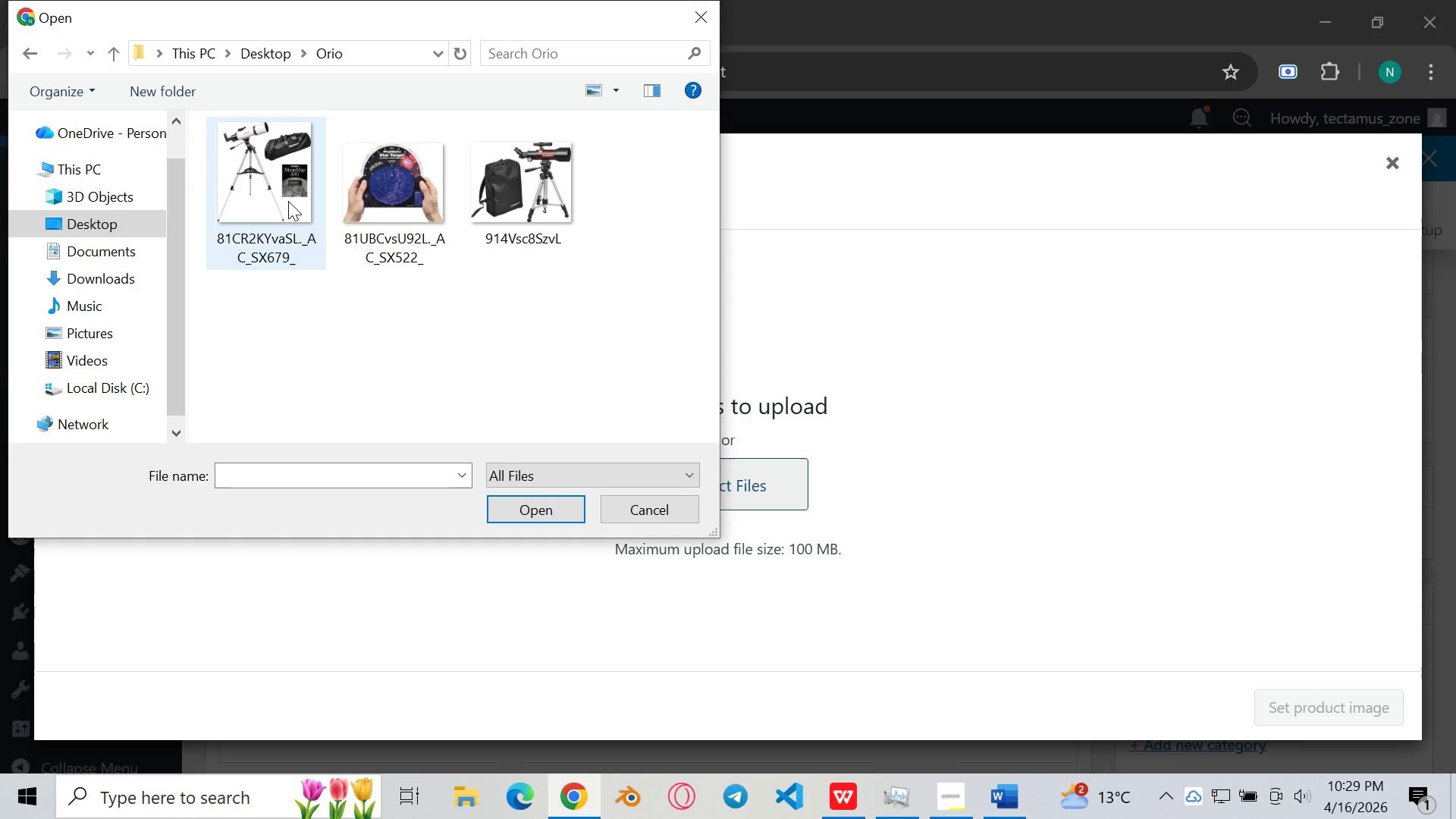 
double_click([288, 201])
 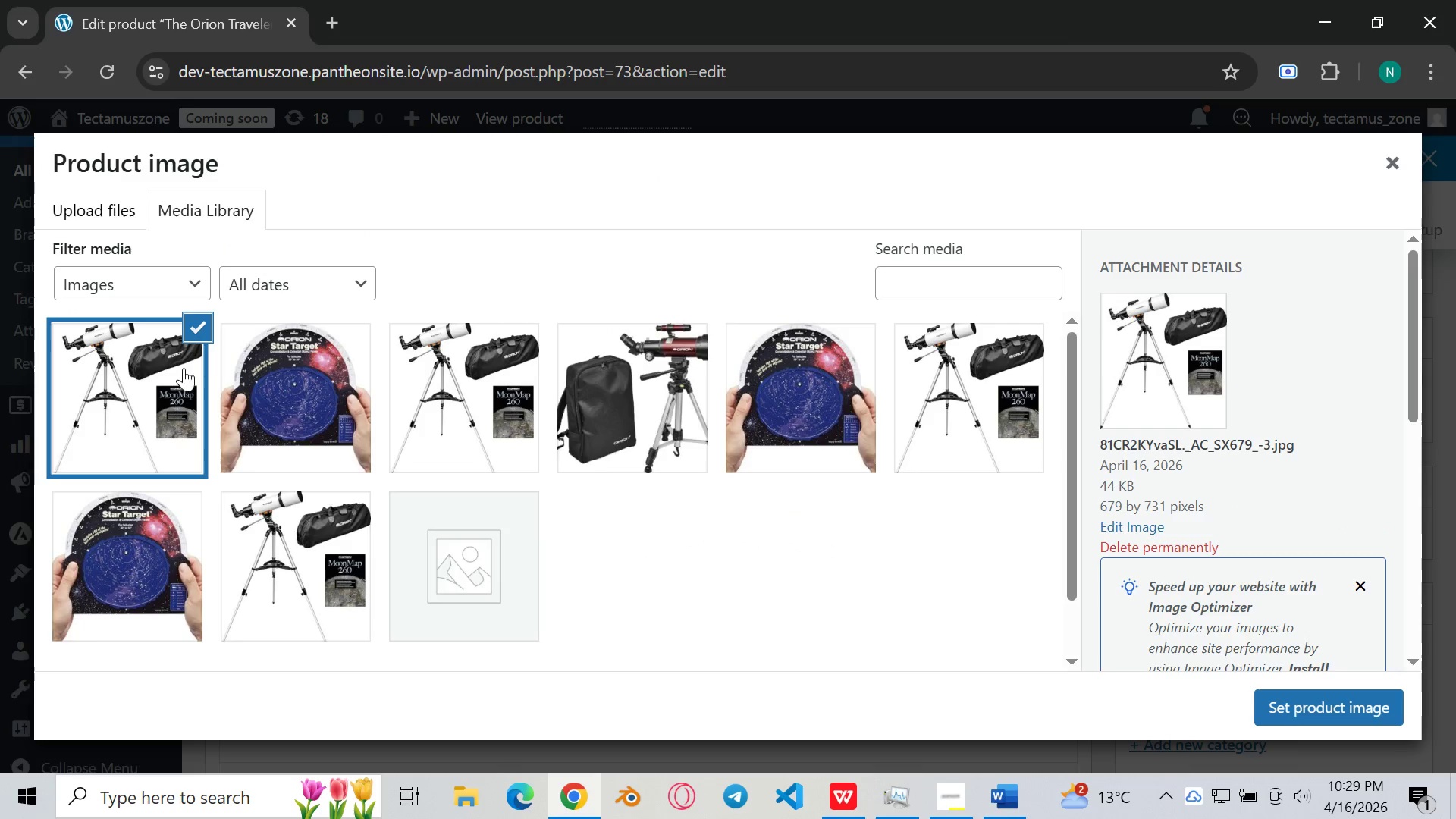 
wait(5.33)
 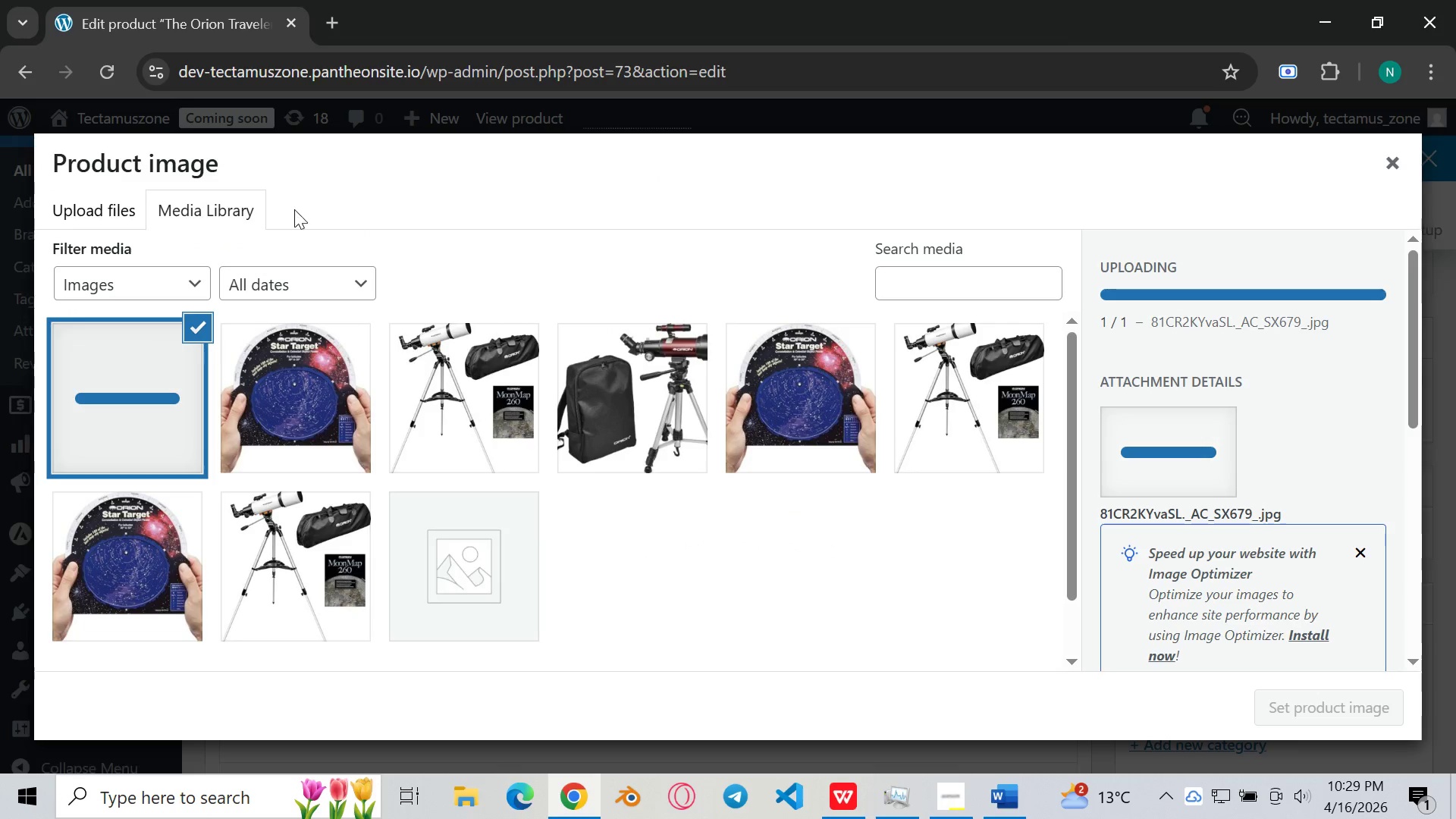 
scroll: coordinate [1229, 539], scroll_direction: up, amount: 9.0
 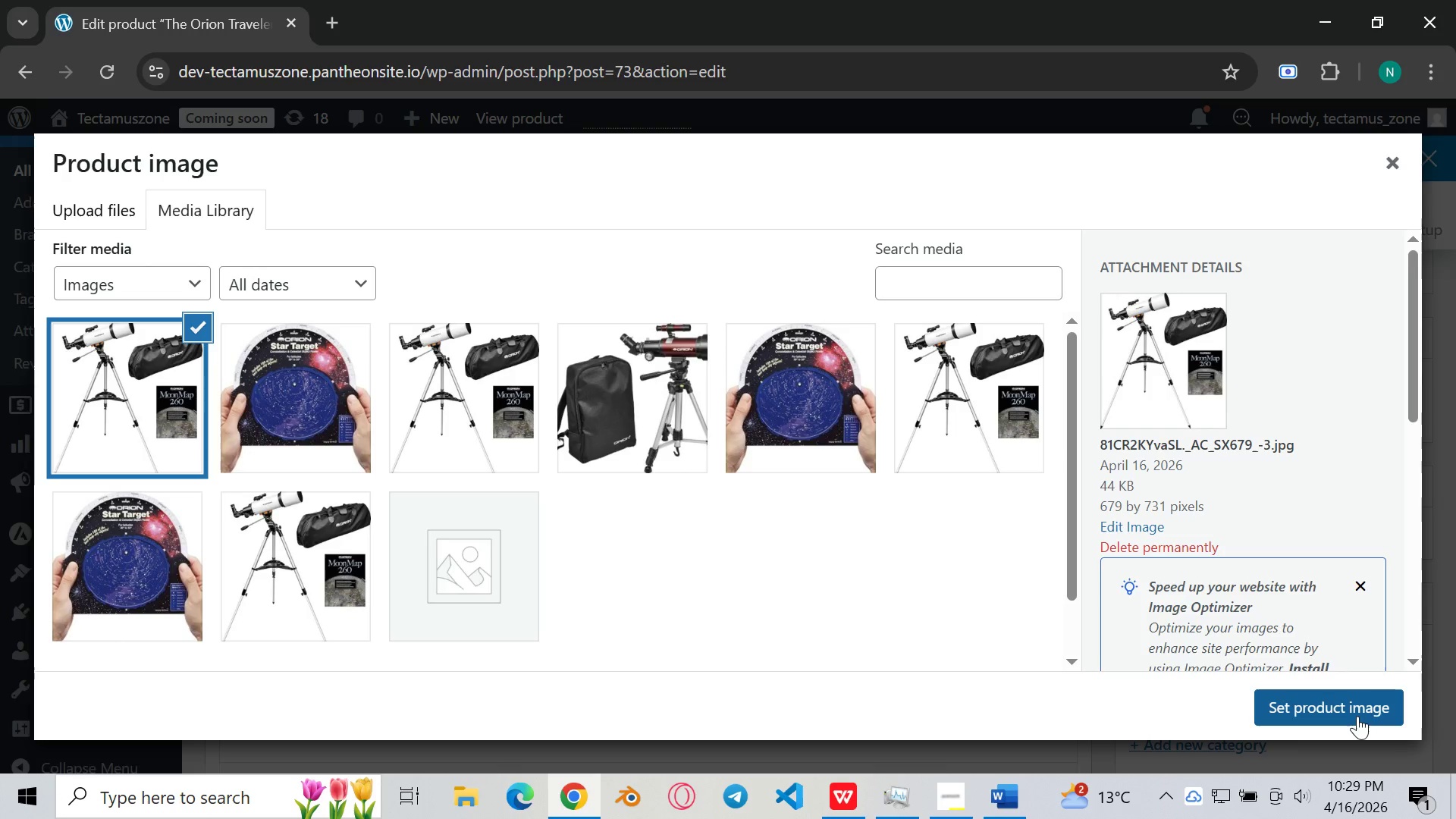 
left_click([1357, 716])
 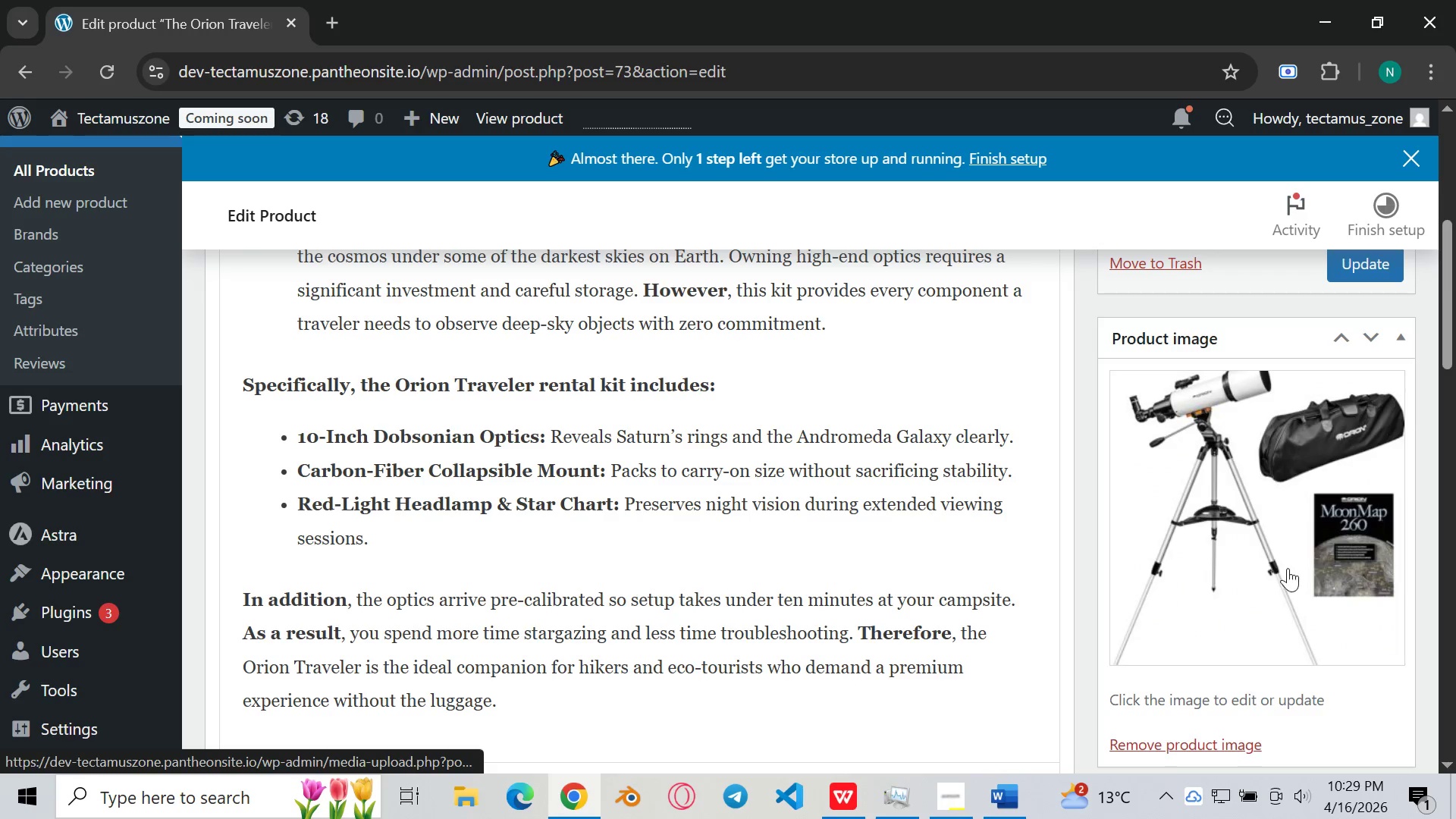 
scroll: coordinate [1288, 556], scroll_direction: down, amount: 2.0
 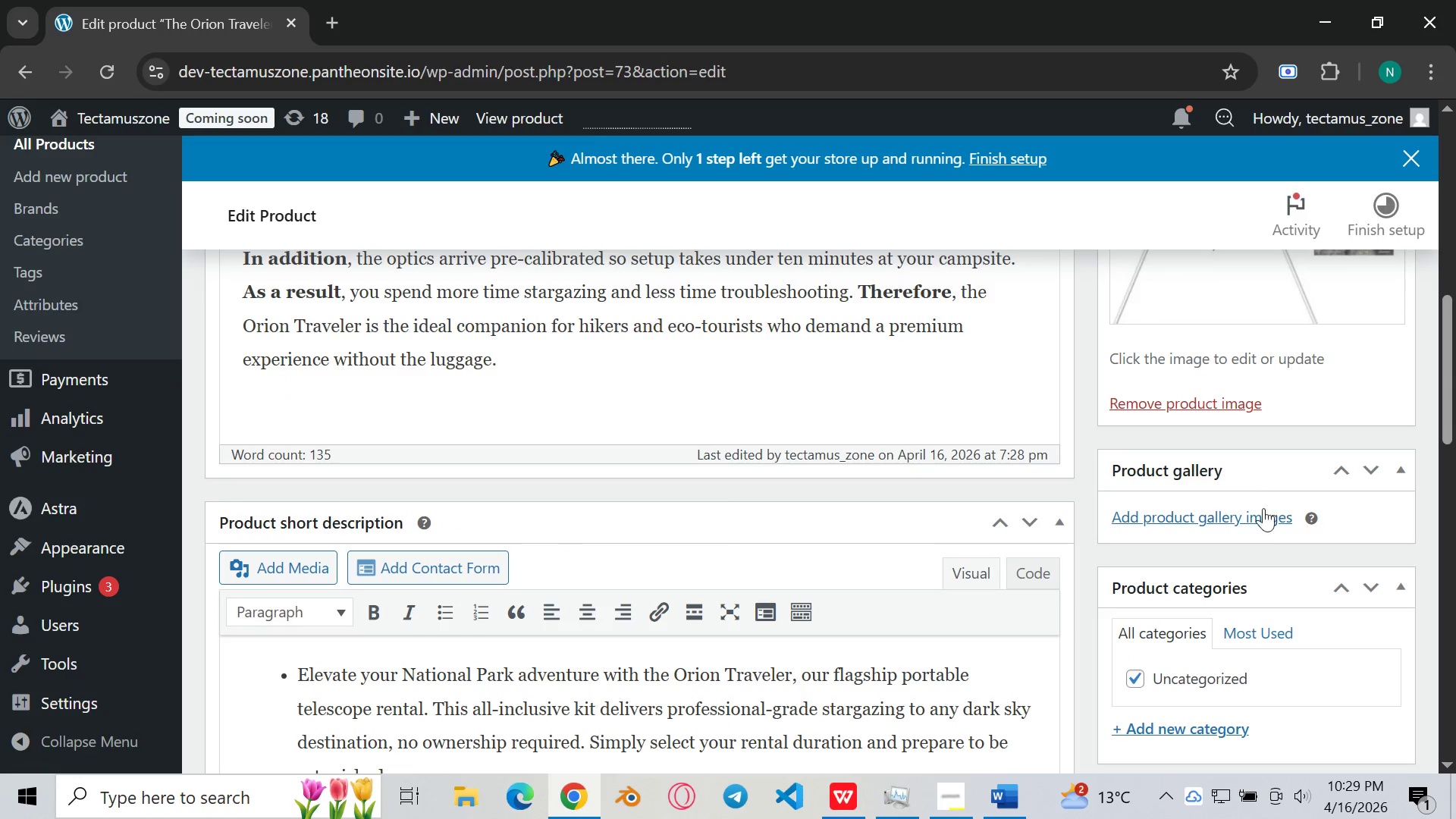 
wait(5.56)
 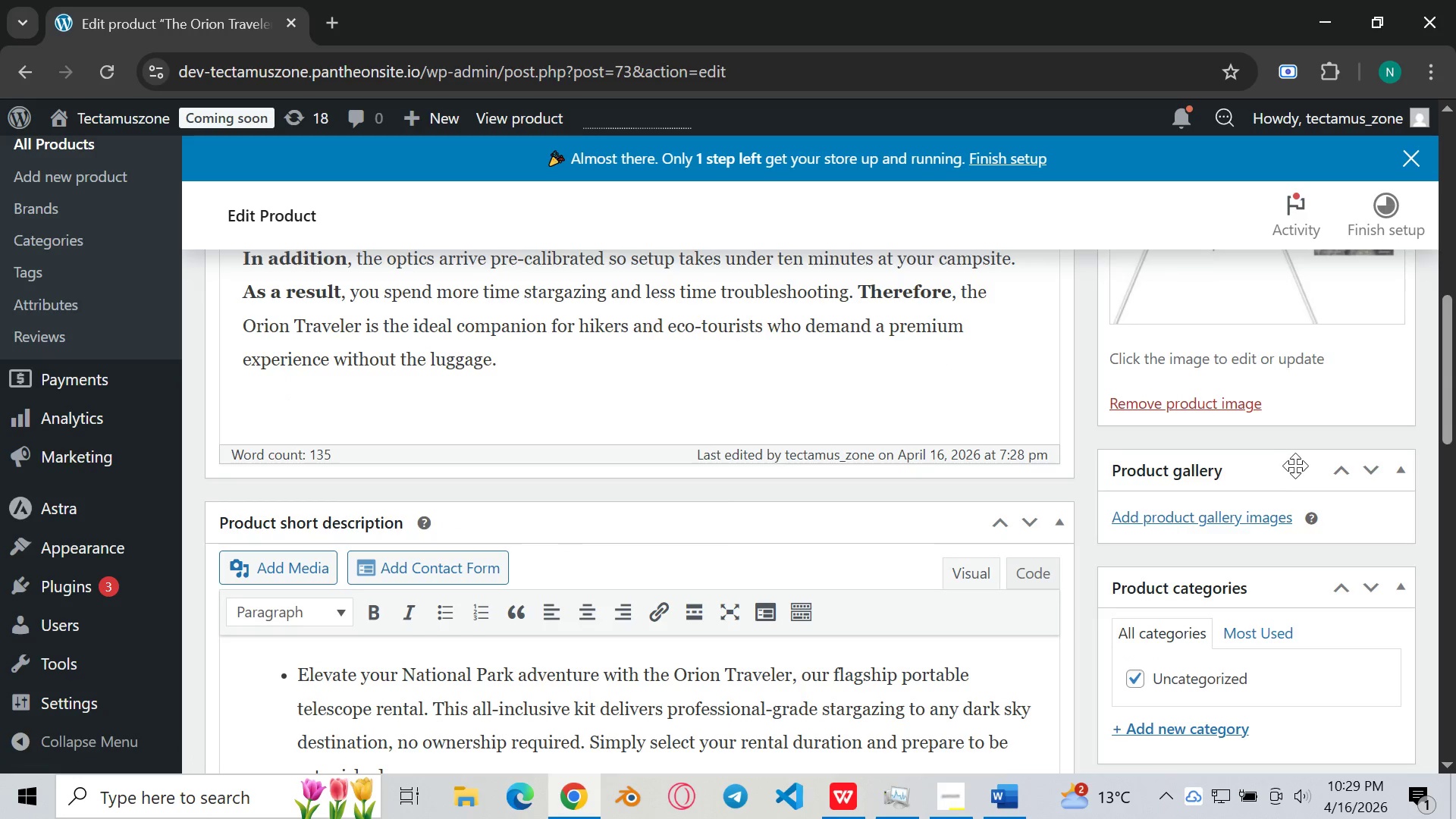 
left_click([1247, 521])
 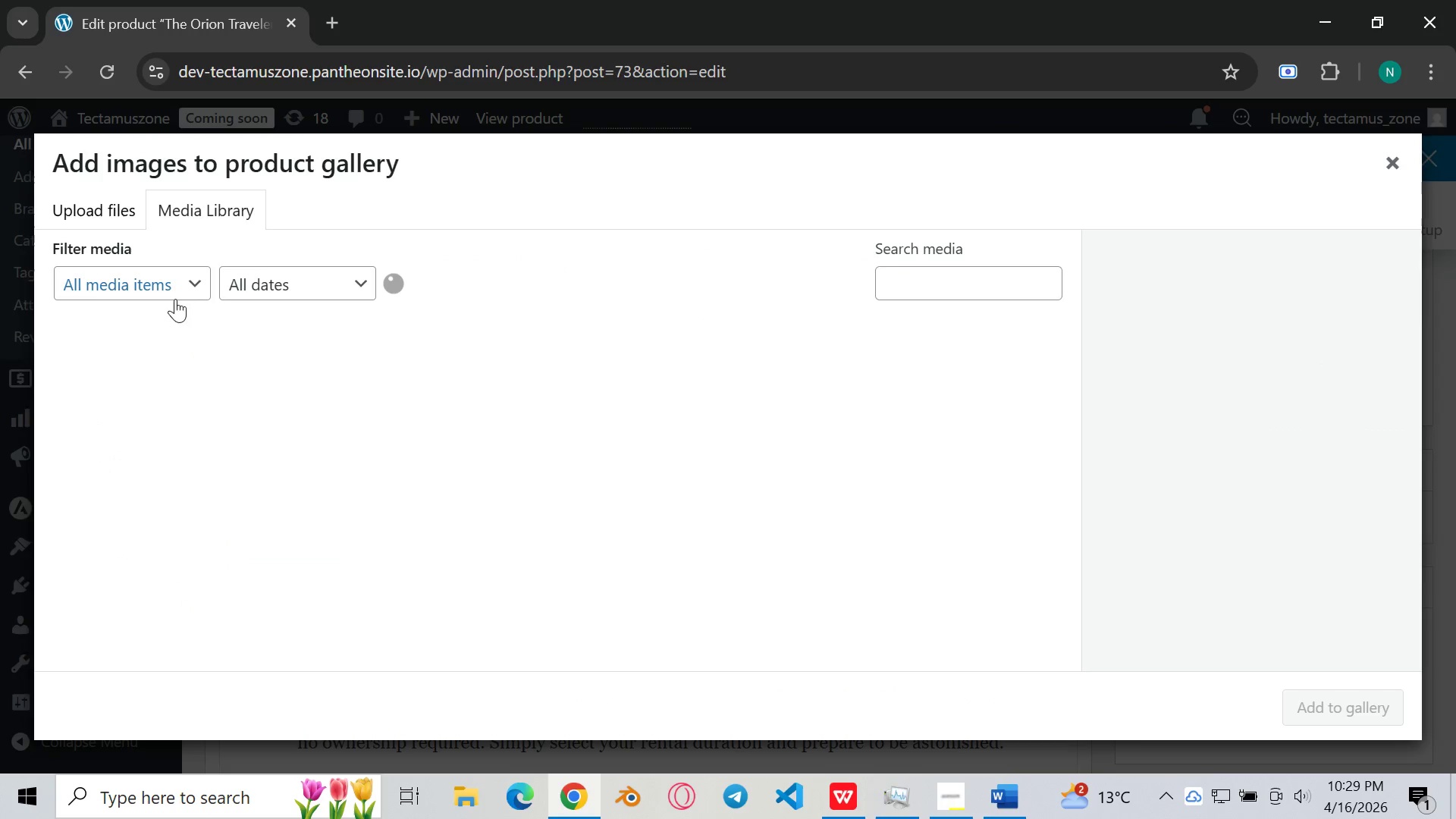 
left_click([122, 290])
 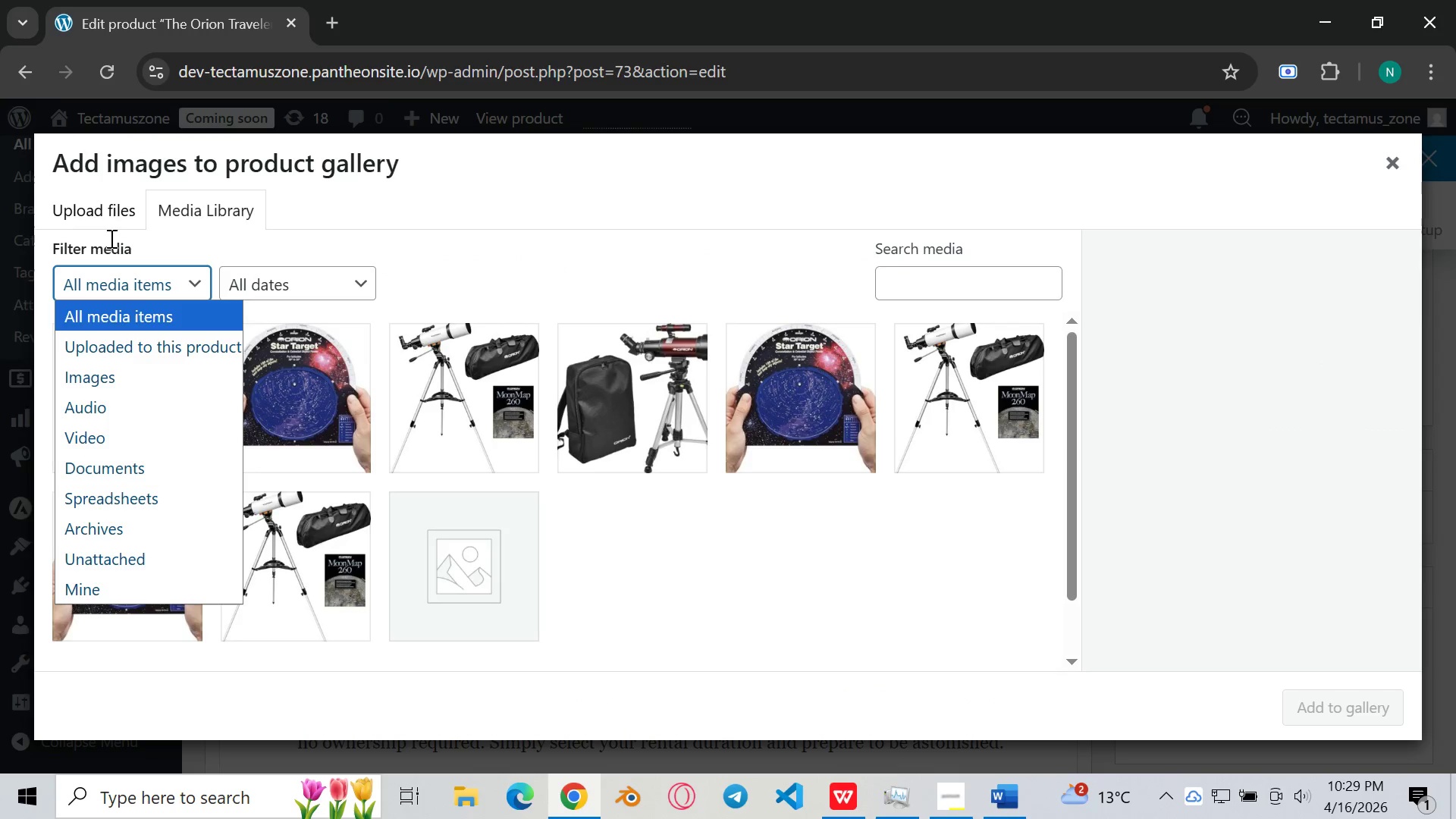 
left_click([107, 226])
 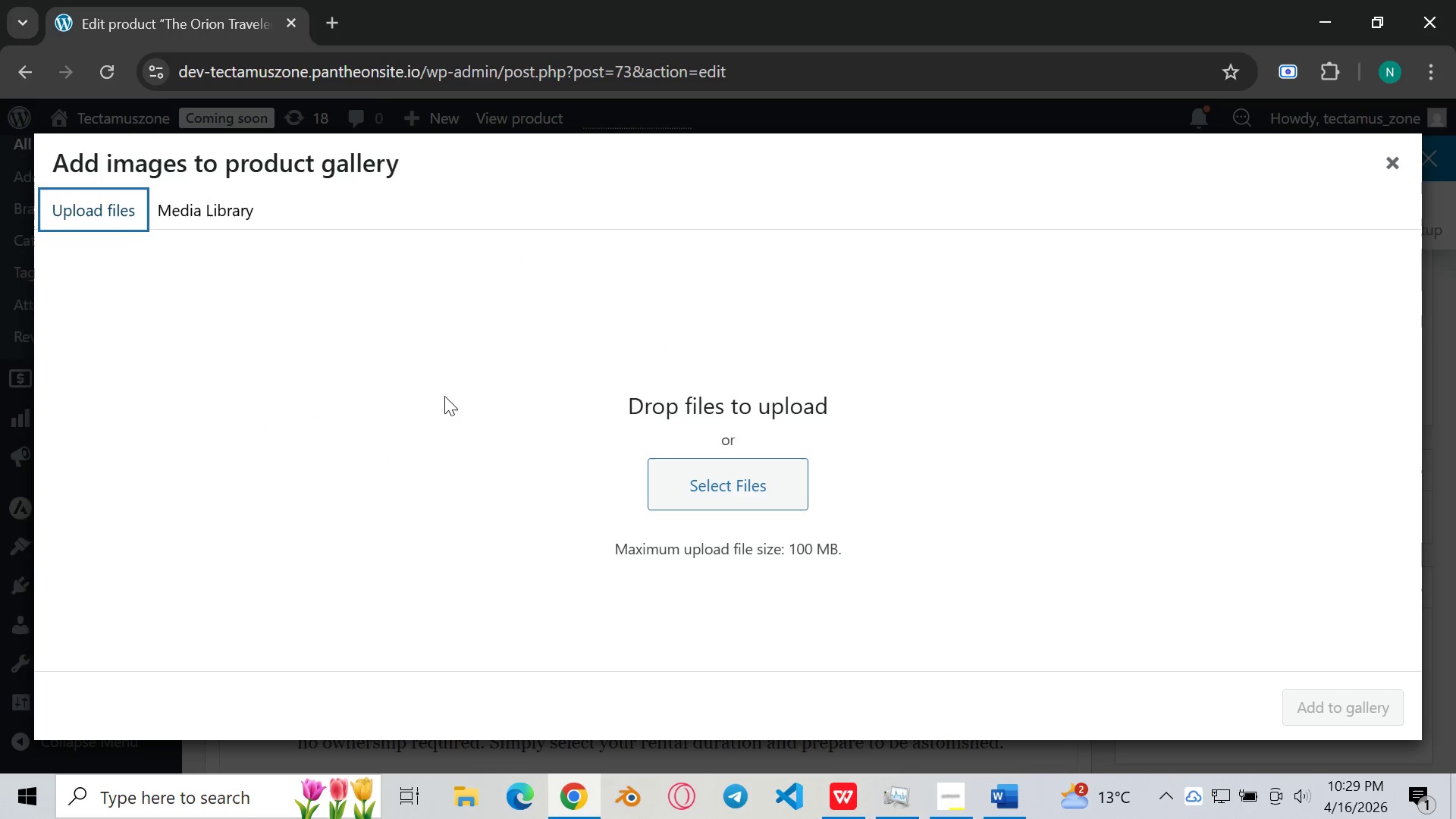 
left_click([724, 491])
 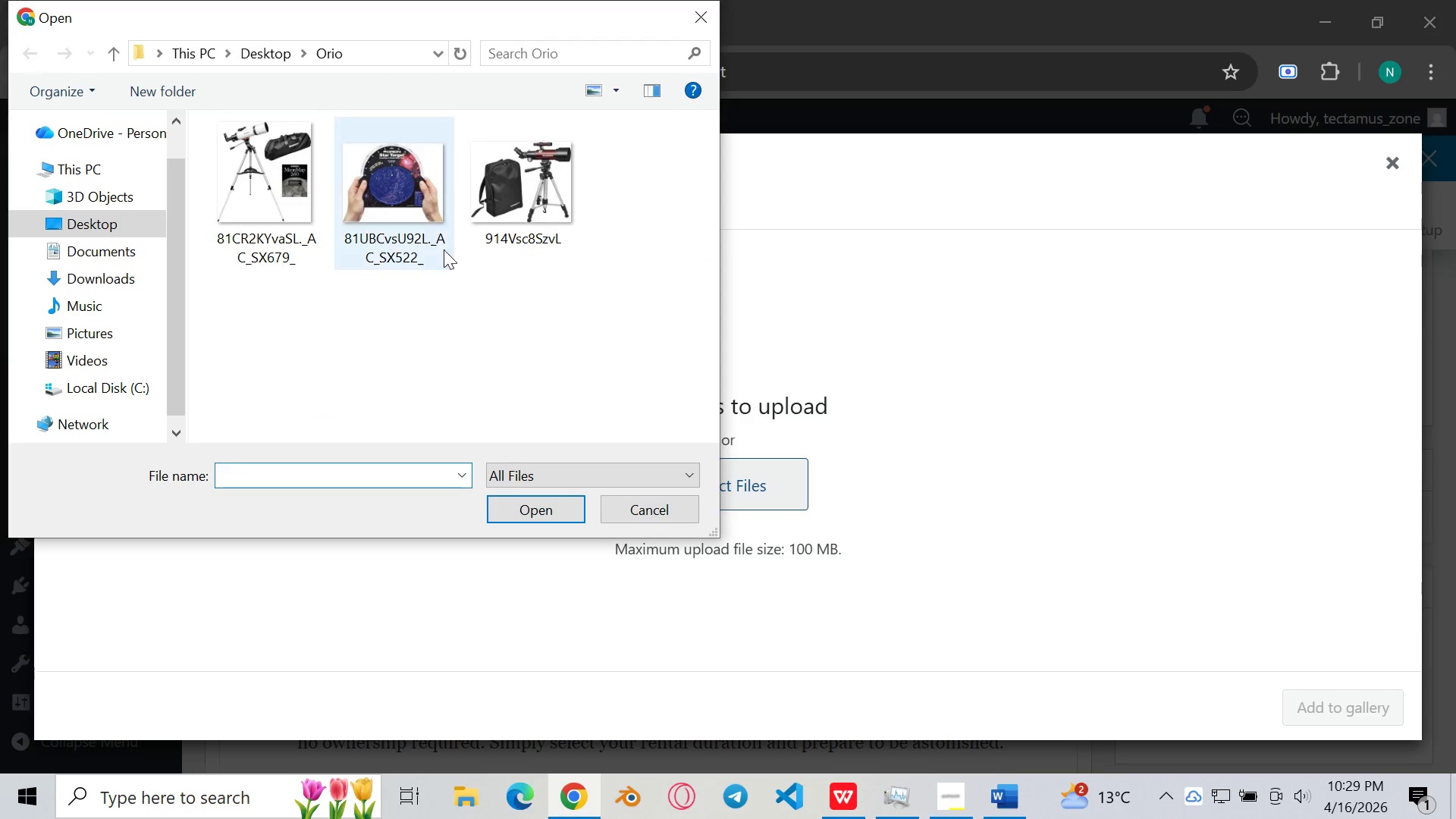 
double_click([431, 238])
 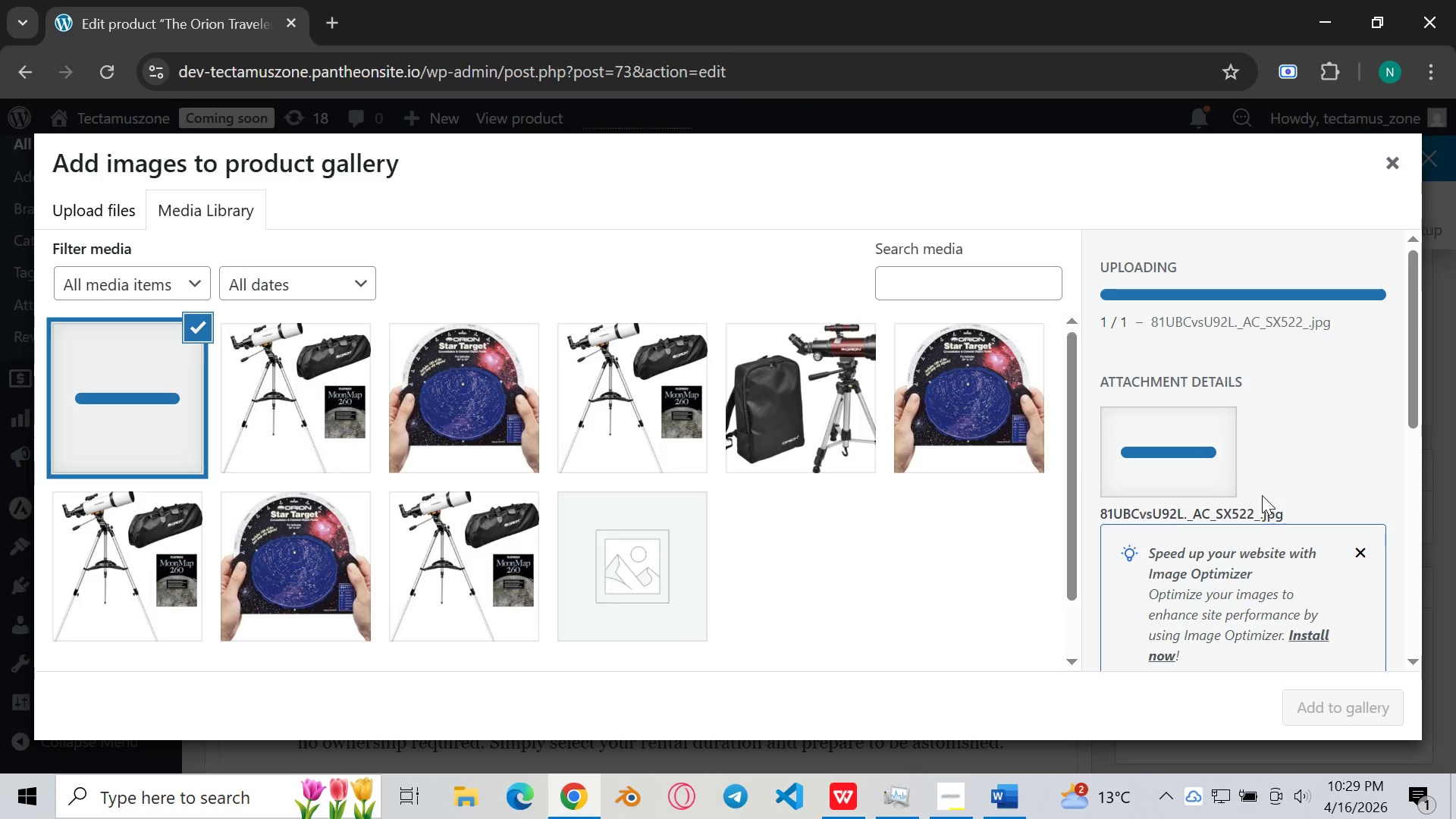 
scroll: coordinate [1263, 494], scroll_direction: down, amount: 2.0
 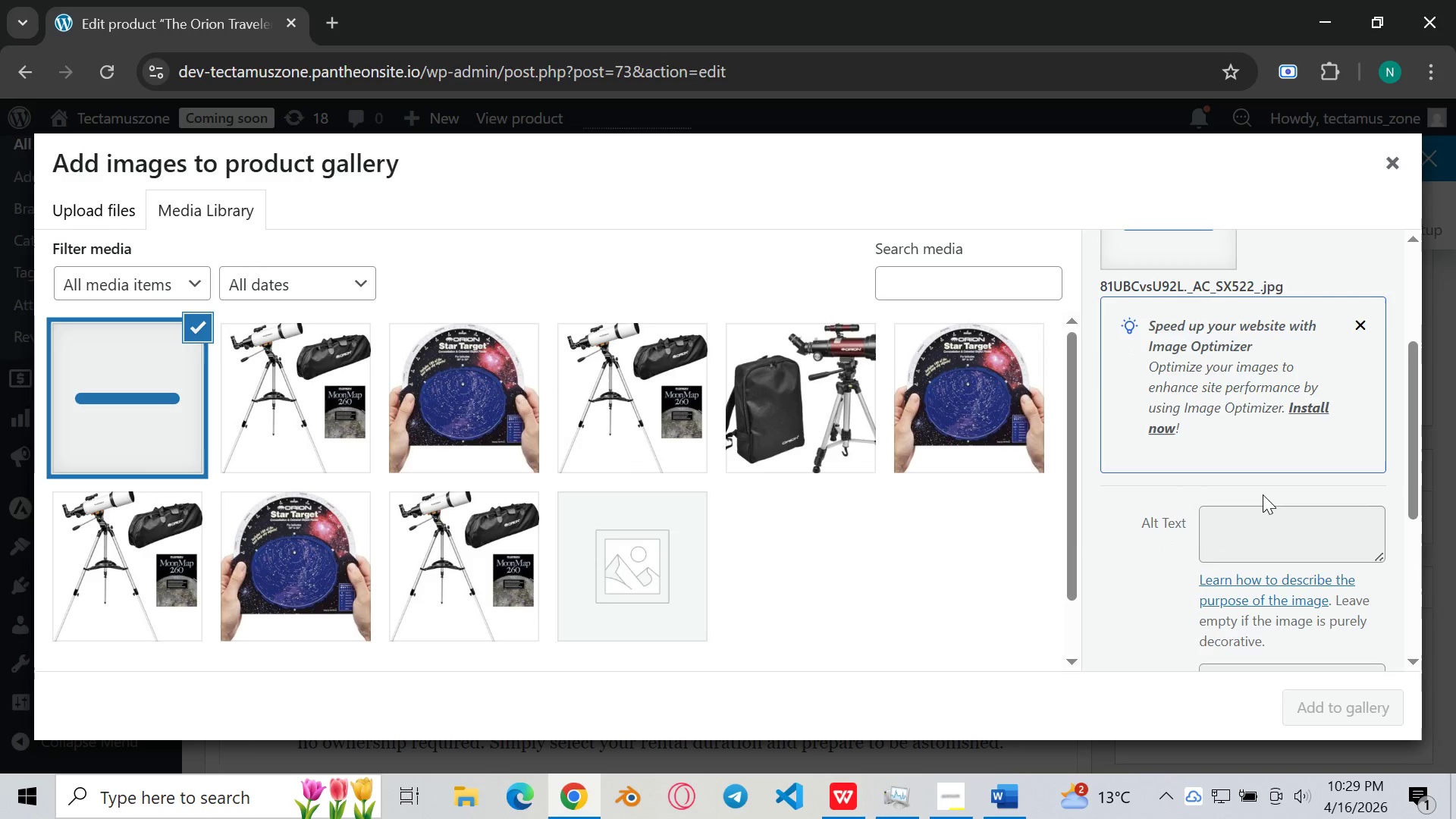 
scroll: coordinate [1263, 494], scroll_direction: up, amount: 2.0
 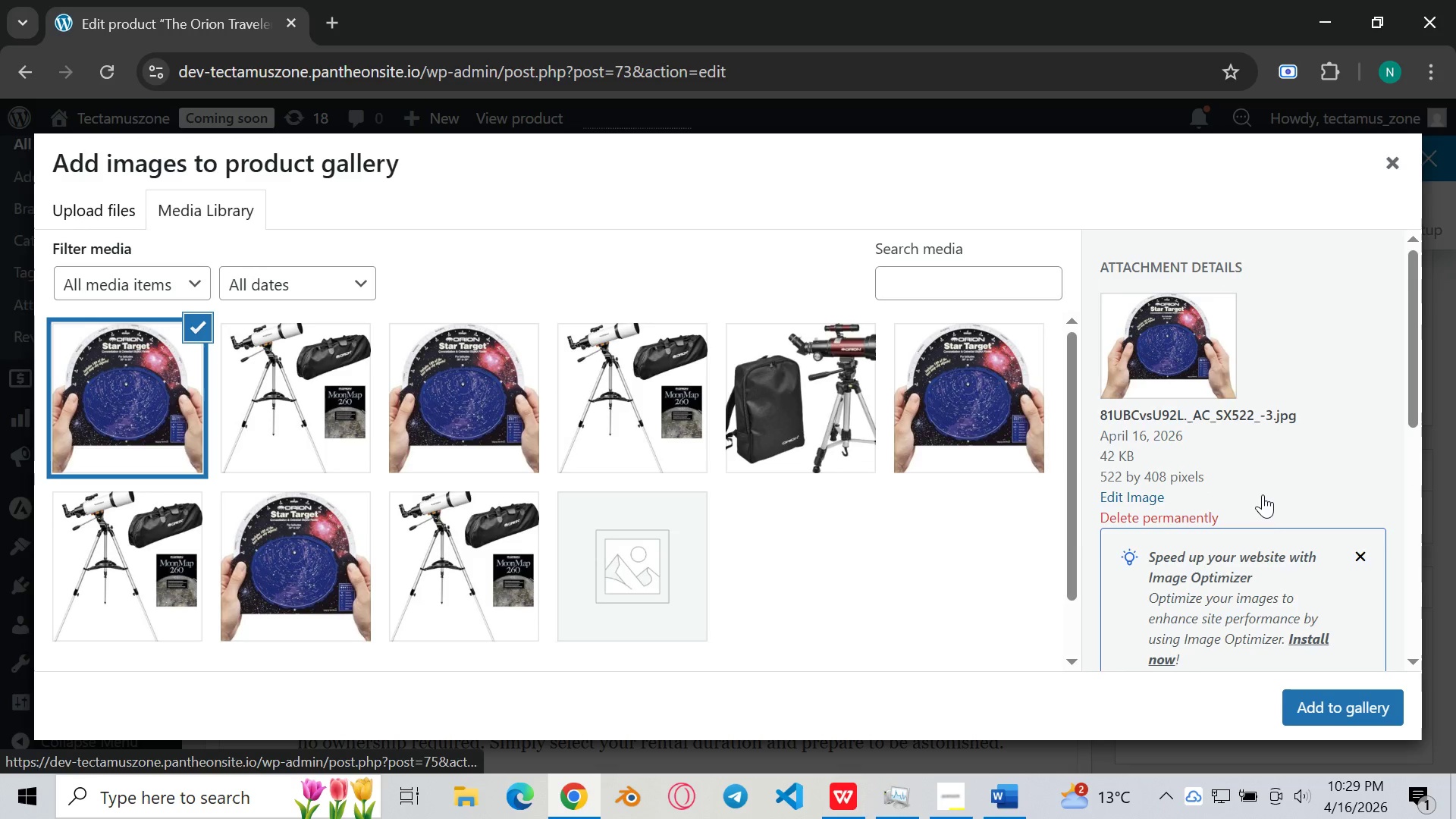 
scroll: coordinate [1263, 494], scroll_direction: down, amount: 2.0
 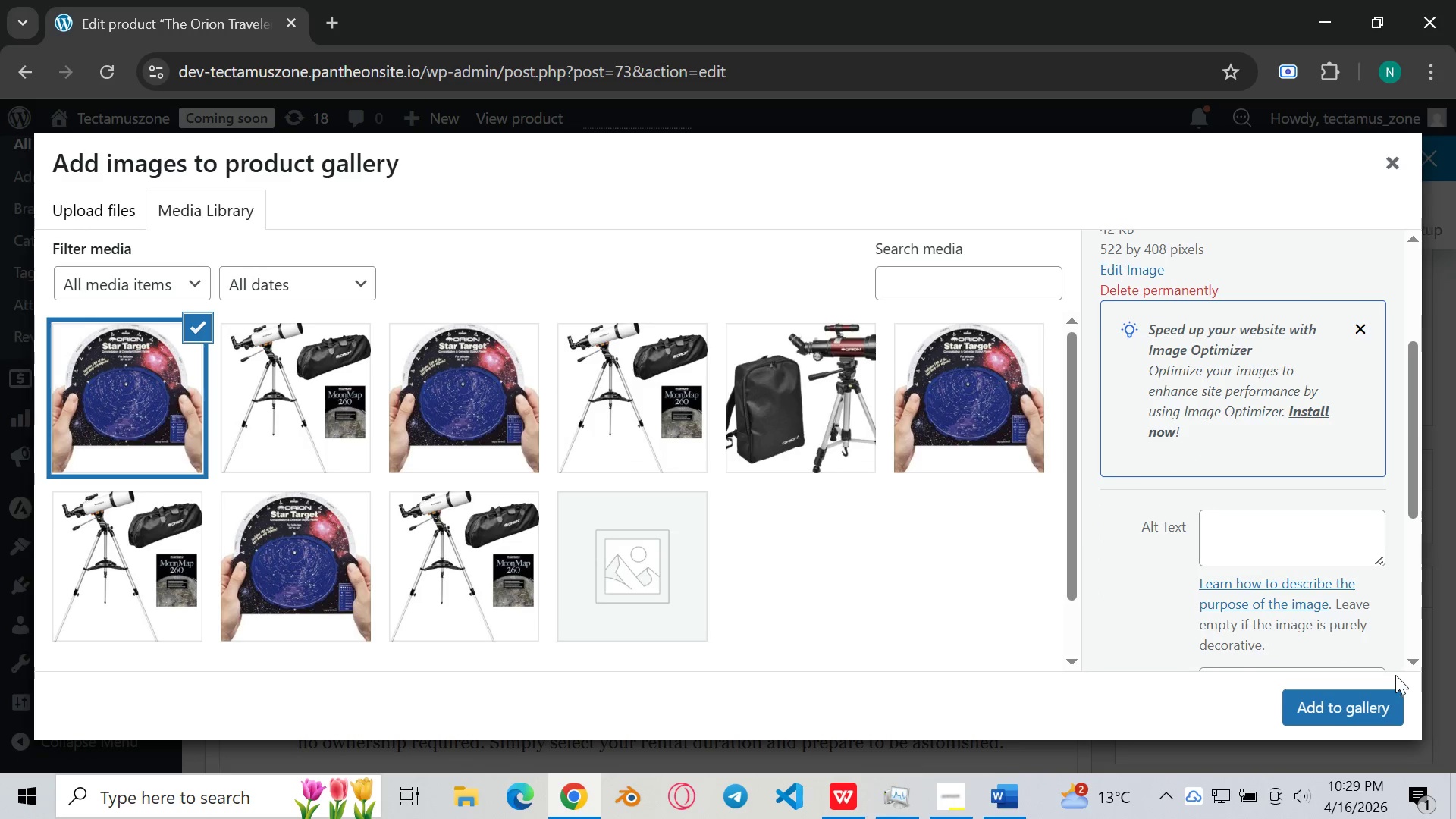 
scroll: coordinate [1235, 366], scroll_direction: up, amount: 4.0
 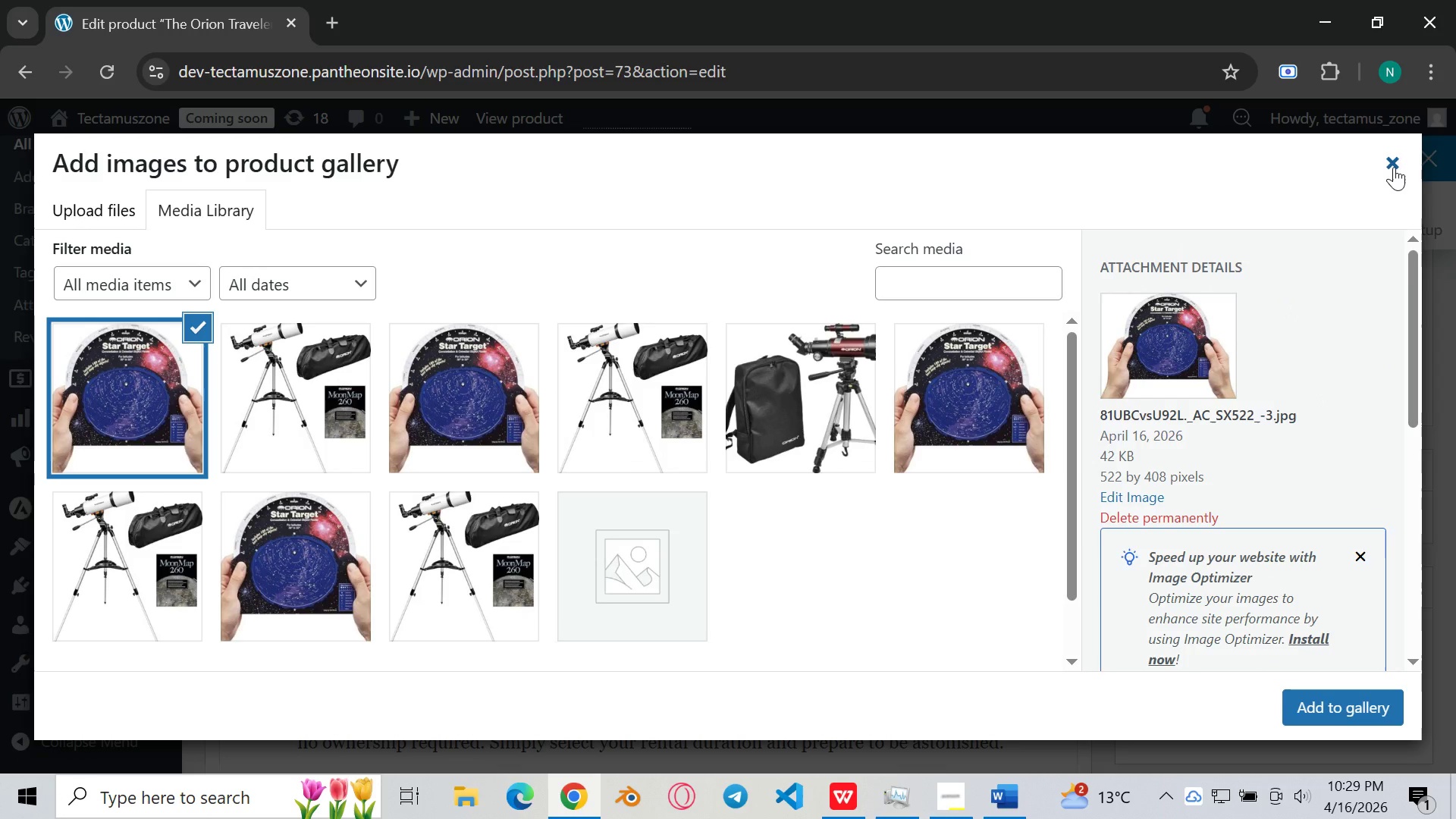 
left_click([1394, 167])
 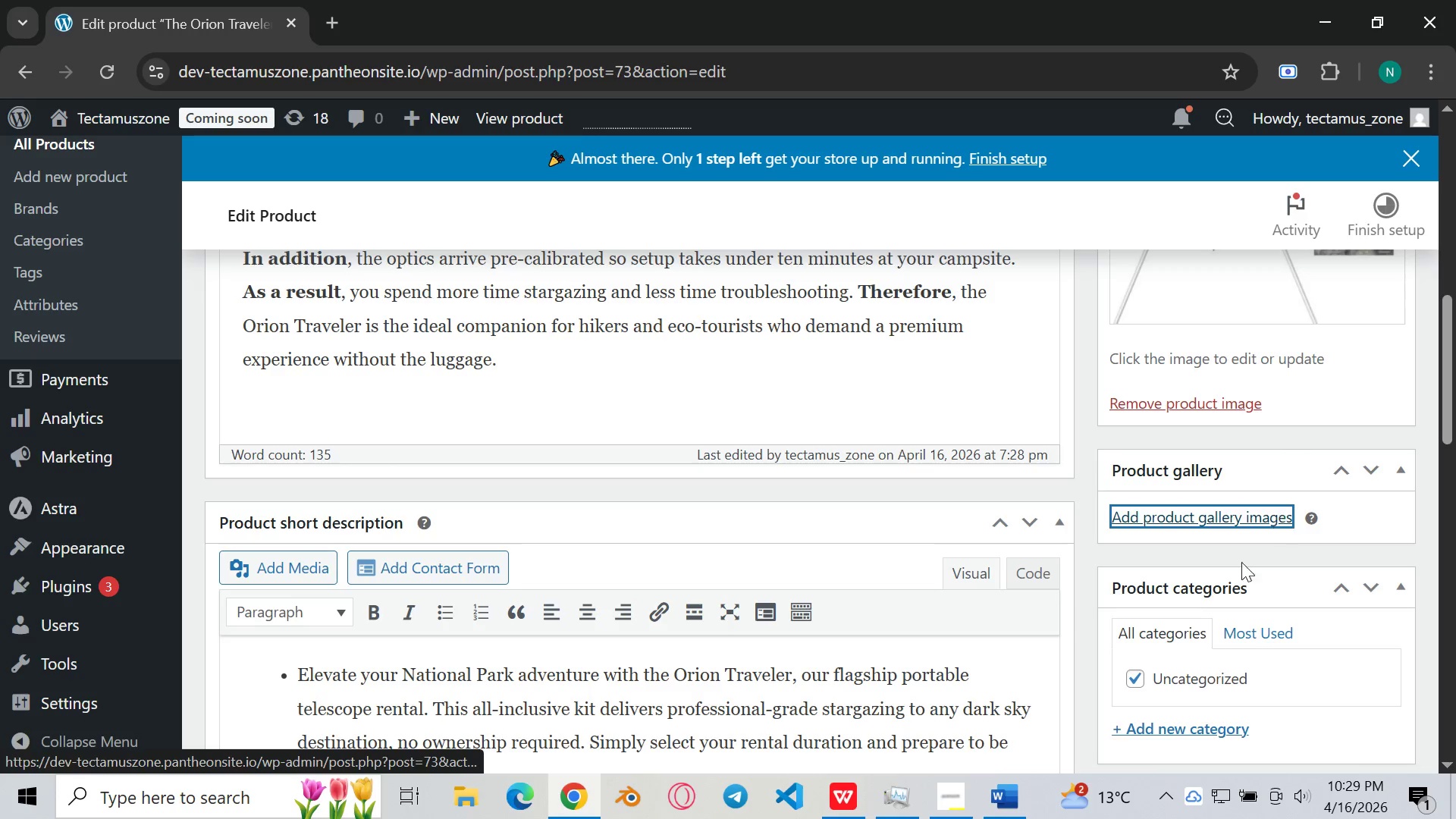 
left_click([1224, 507])
 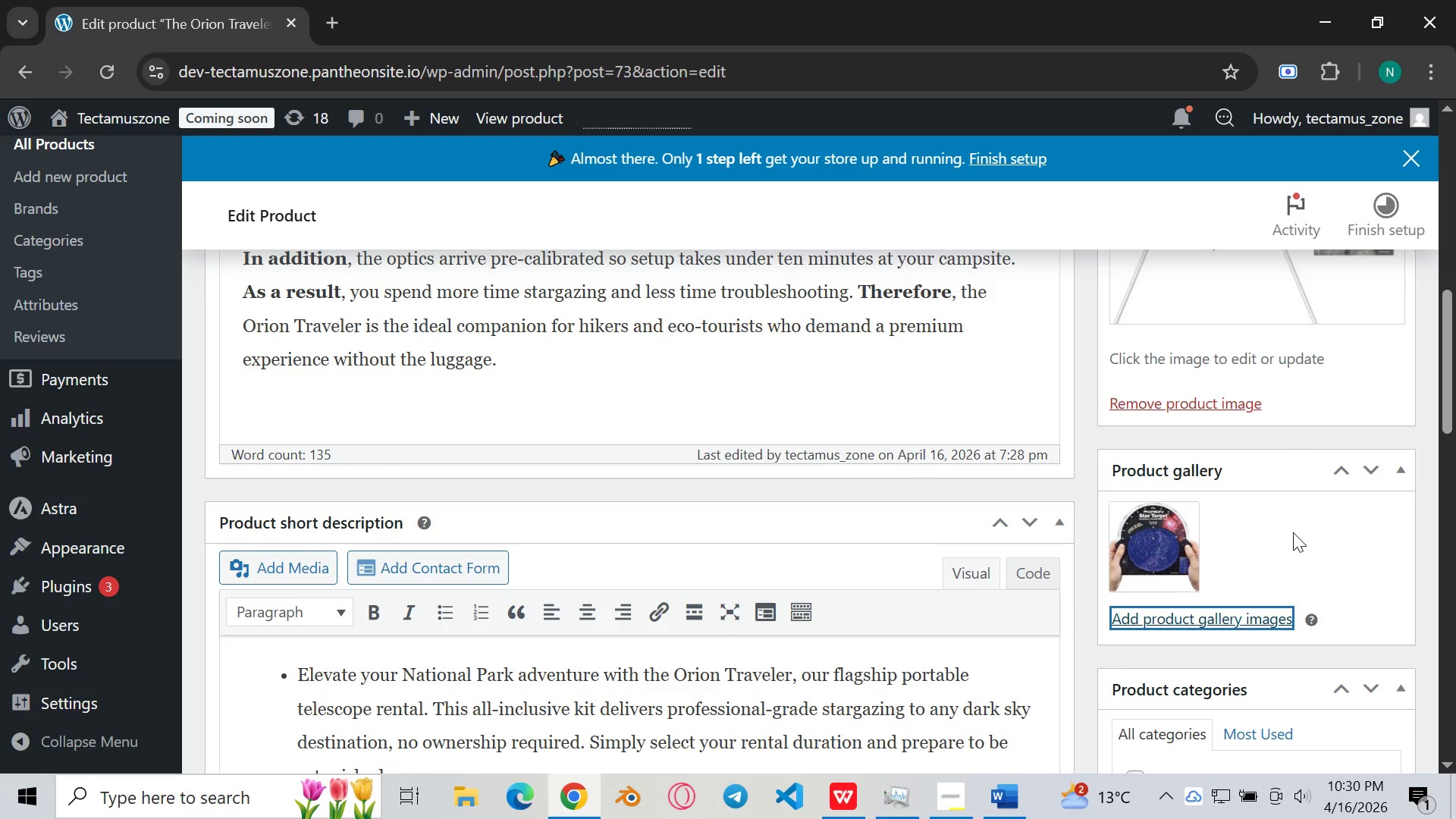 
scroll: coordinate [1301, 593], scroll_direction: down, amount: 2.0
 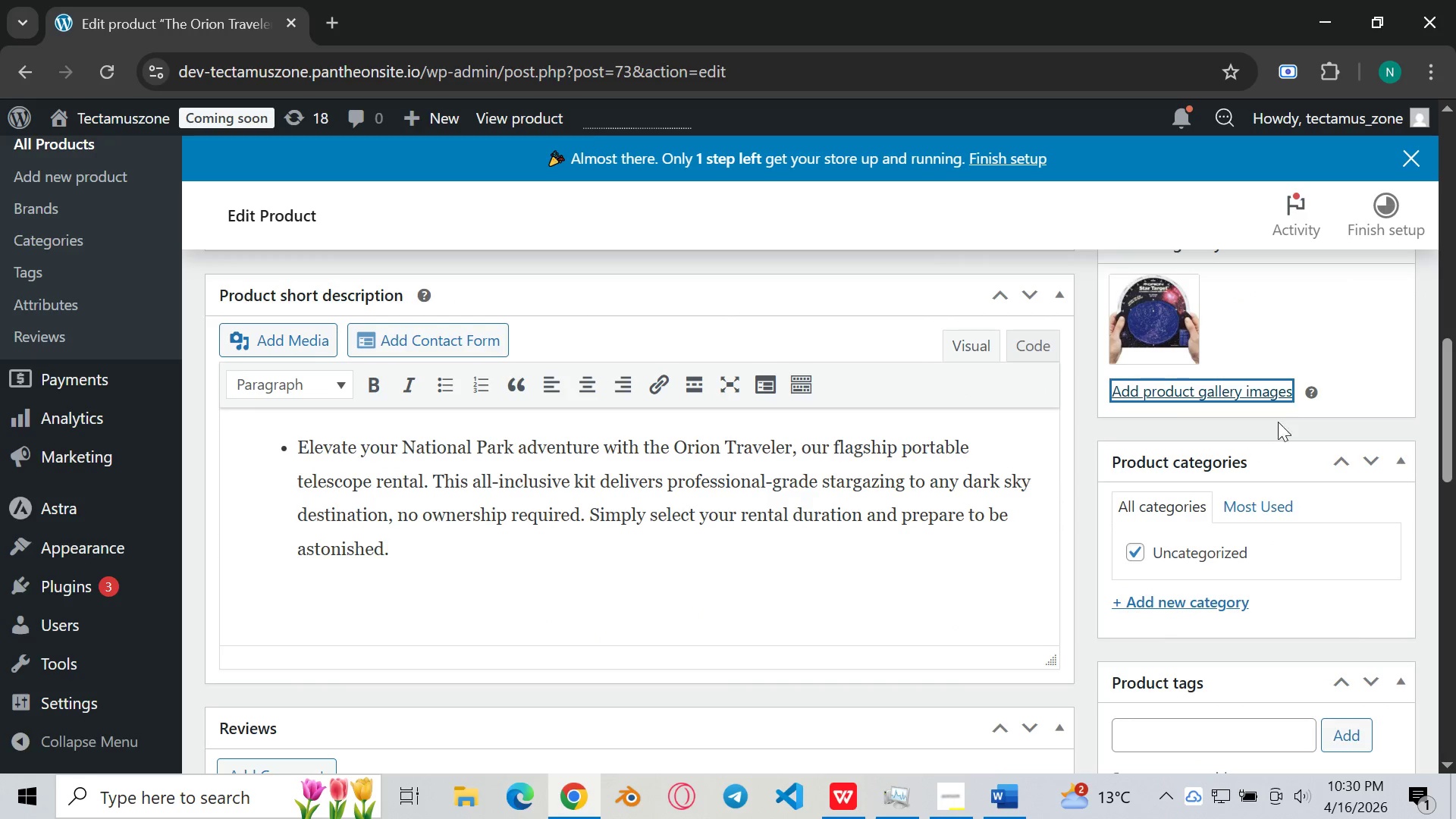 
scroll: coordinate [1318, 375], scroll_direction: up, amount: 1.0
 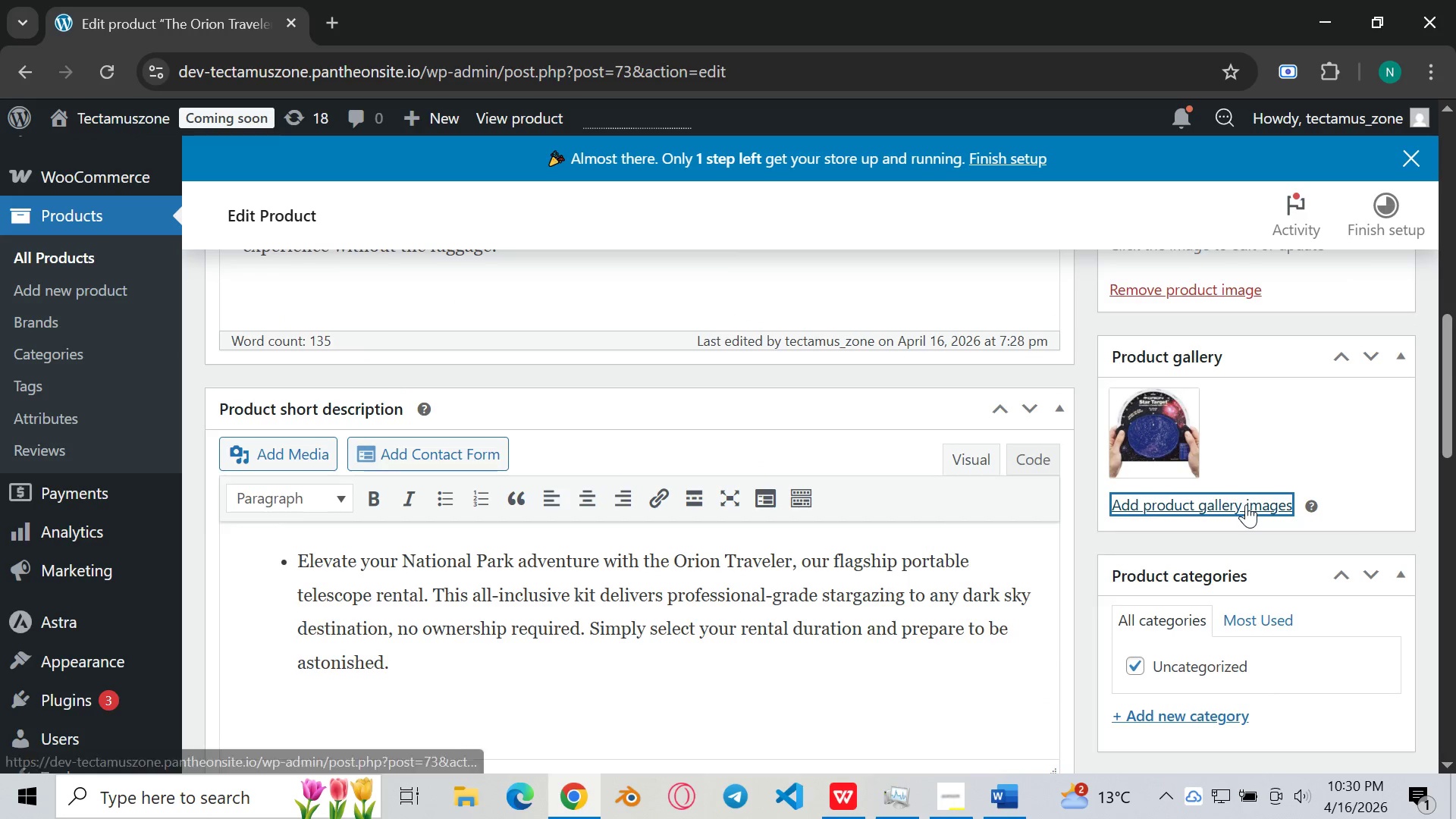 
left_click([1246, 504])
 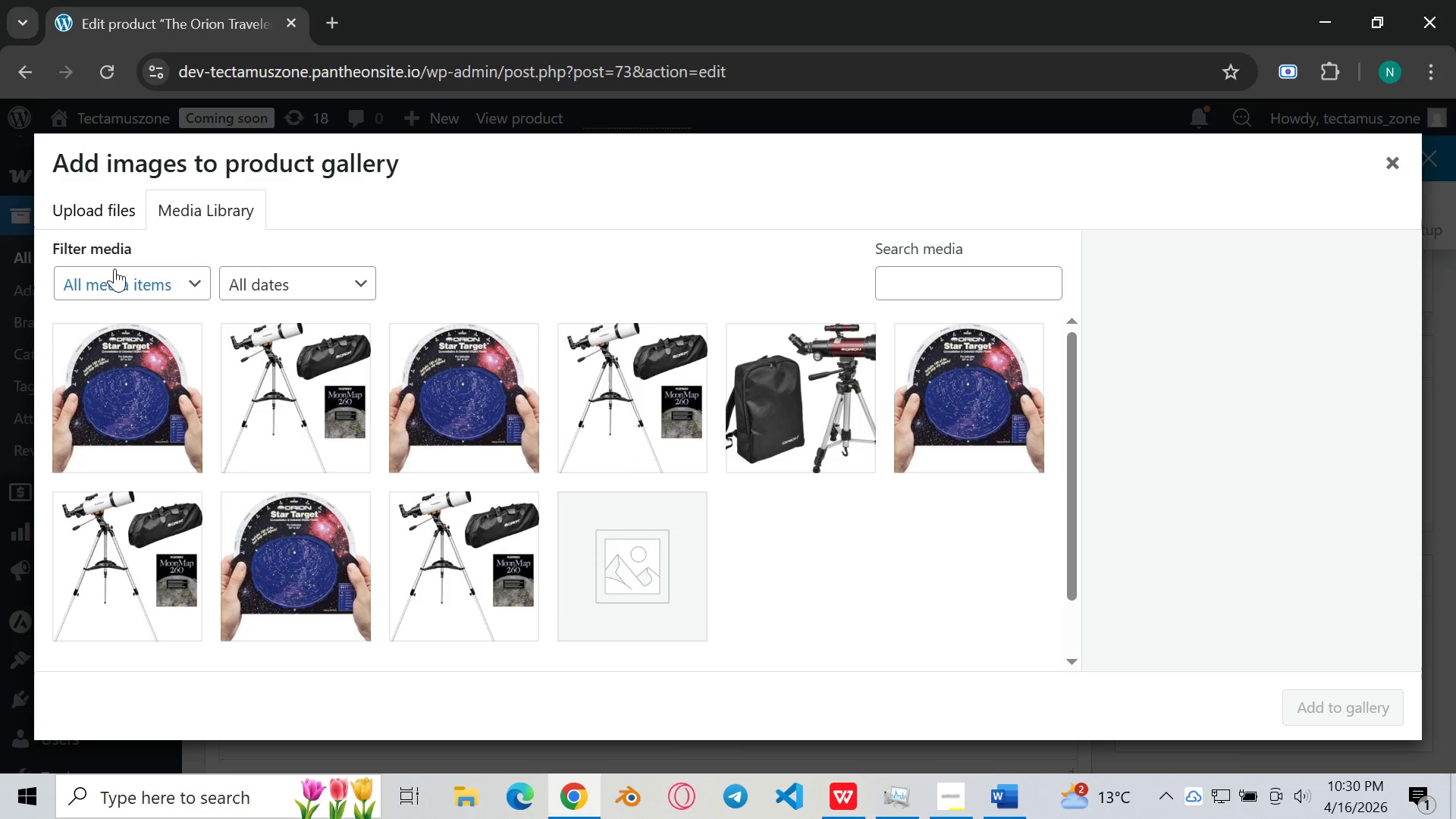 
left_click([93, 207])
 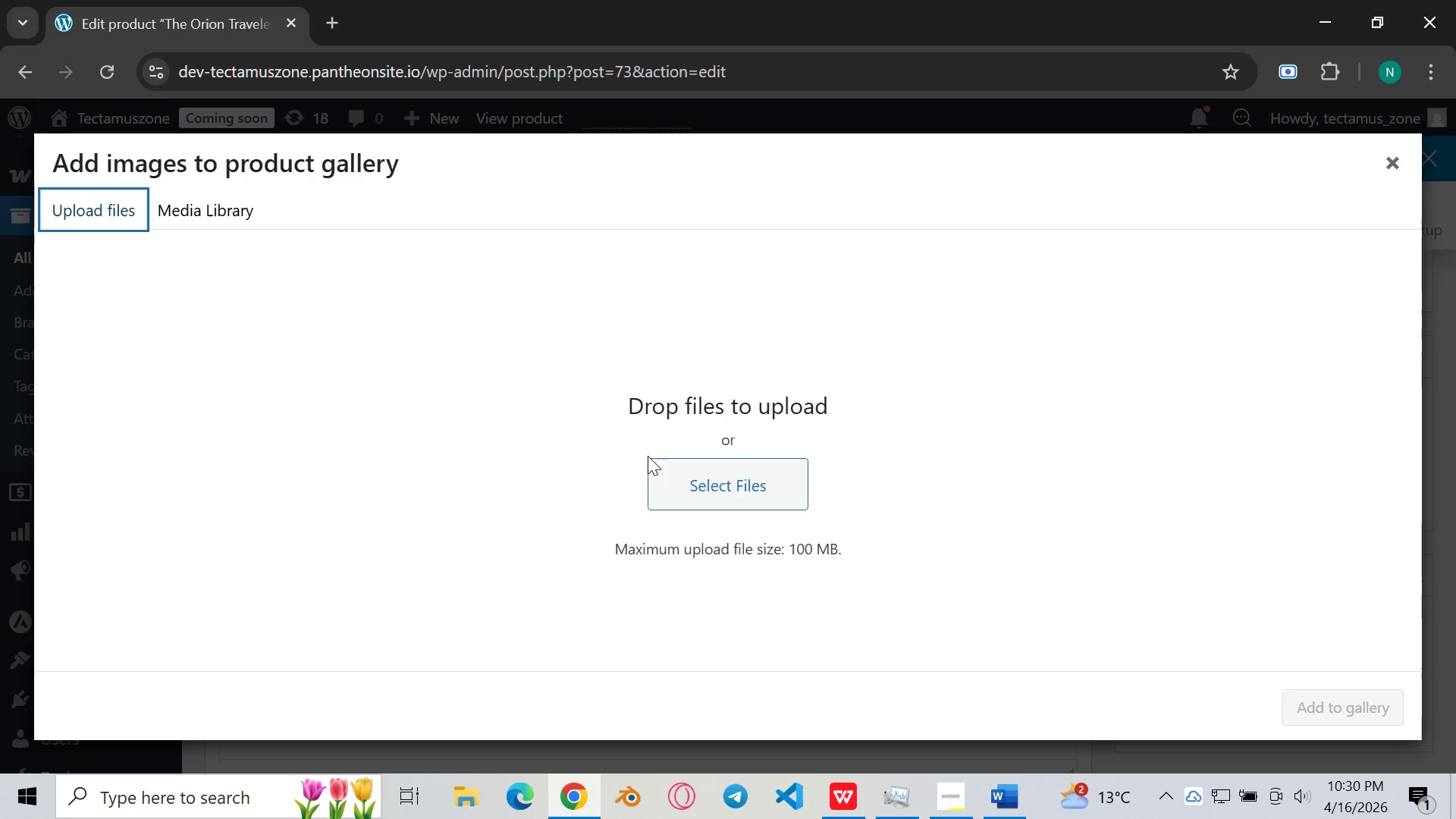 
left_click([715, 484])
 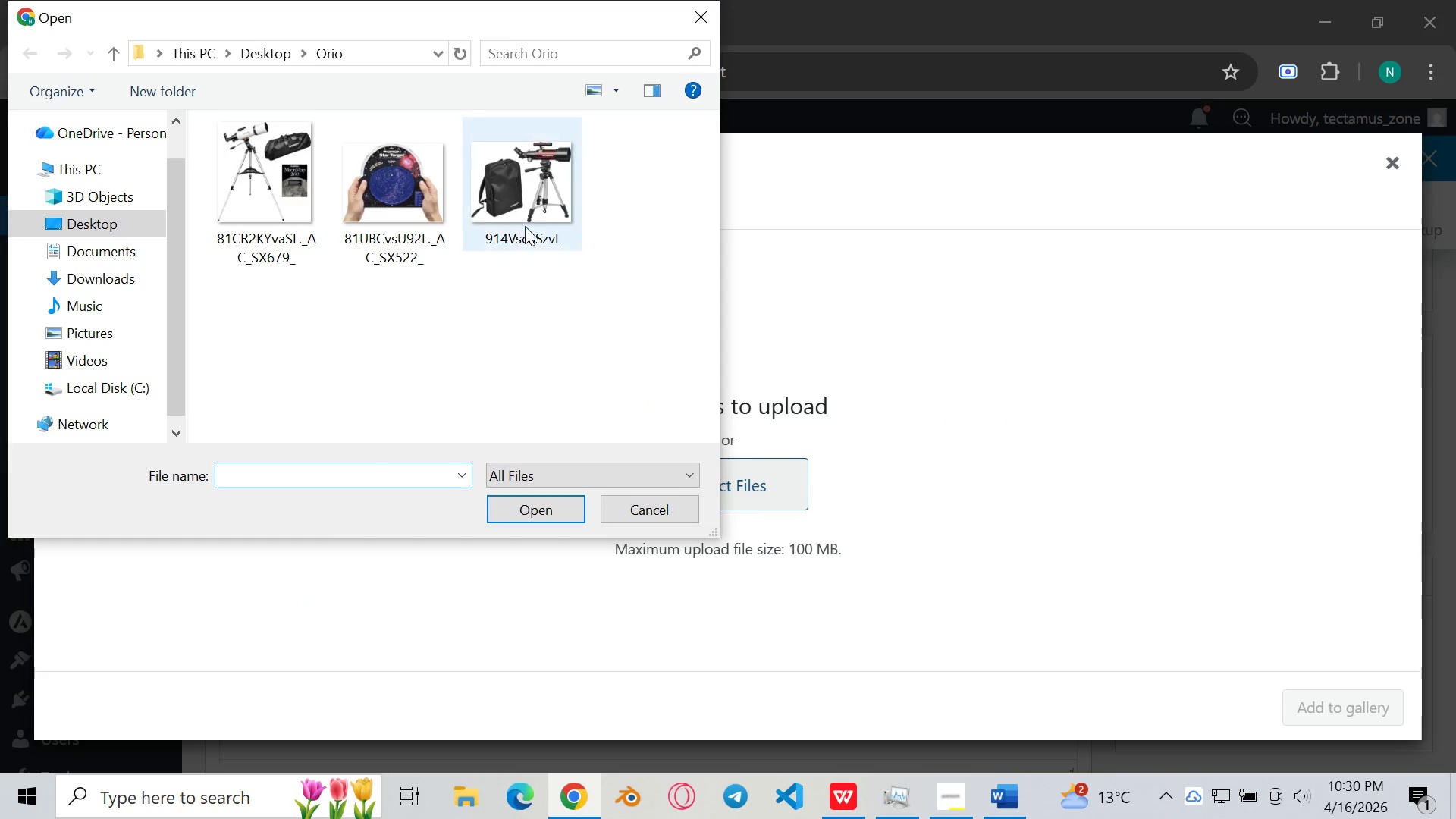 
double_click([536, 219])
 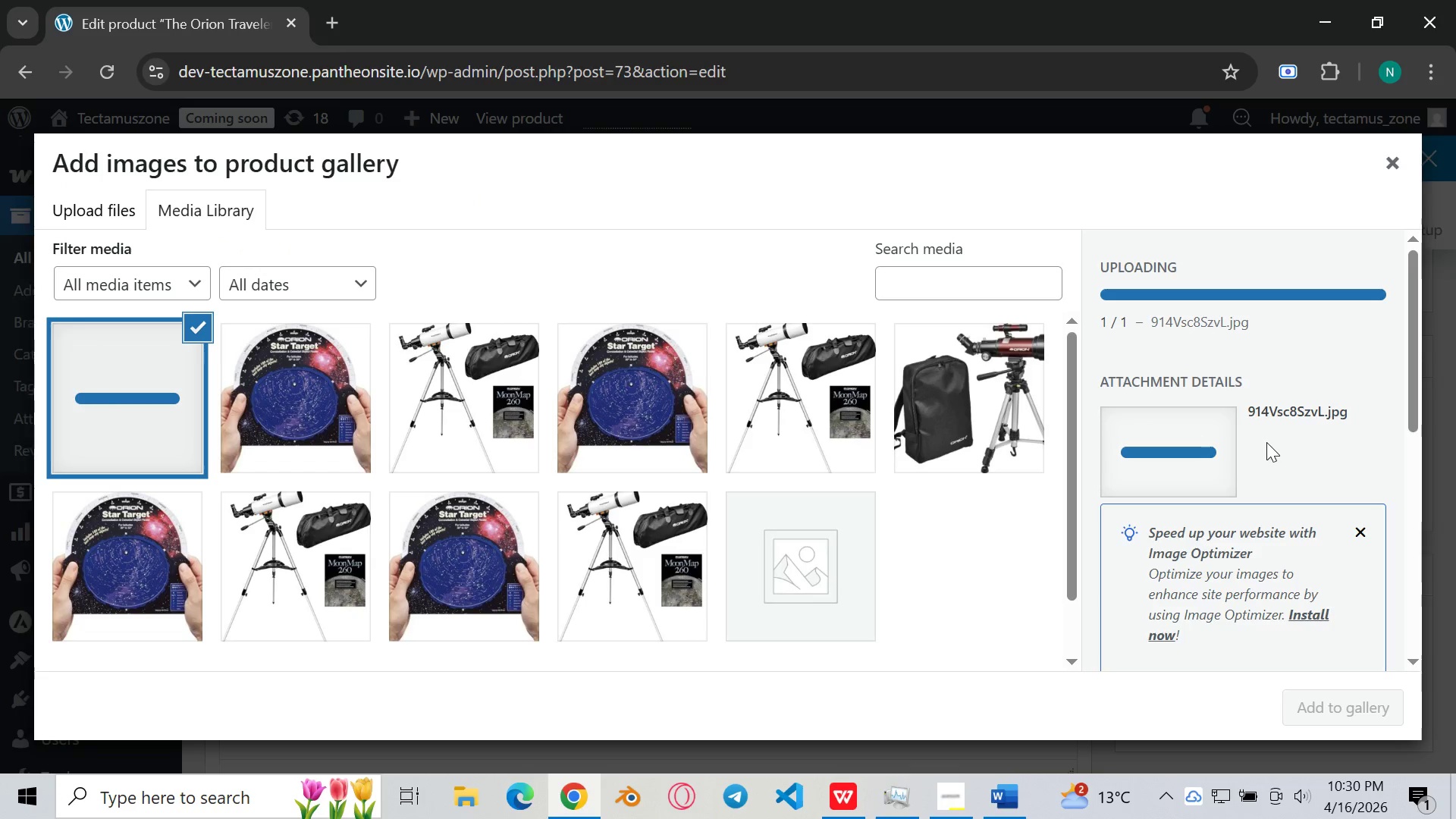 
scroll: coordinate [1293, 471], scroll_direction: down, amount: 3.0
 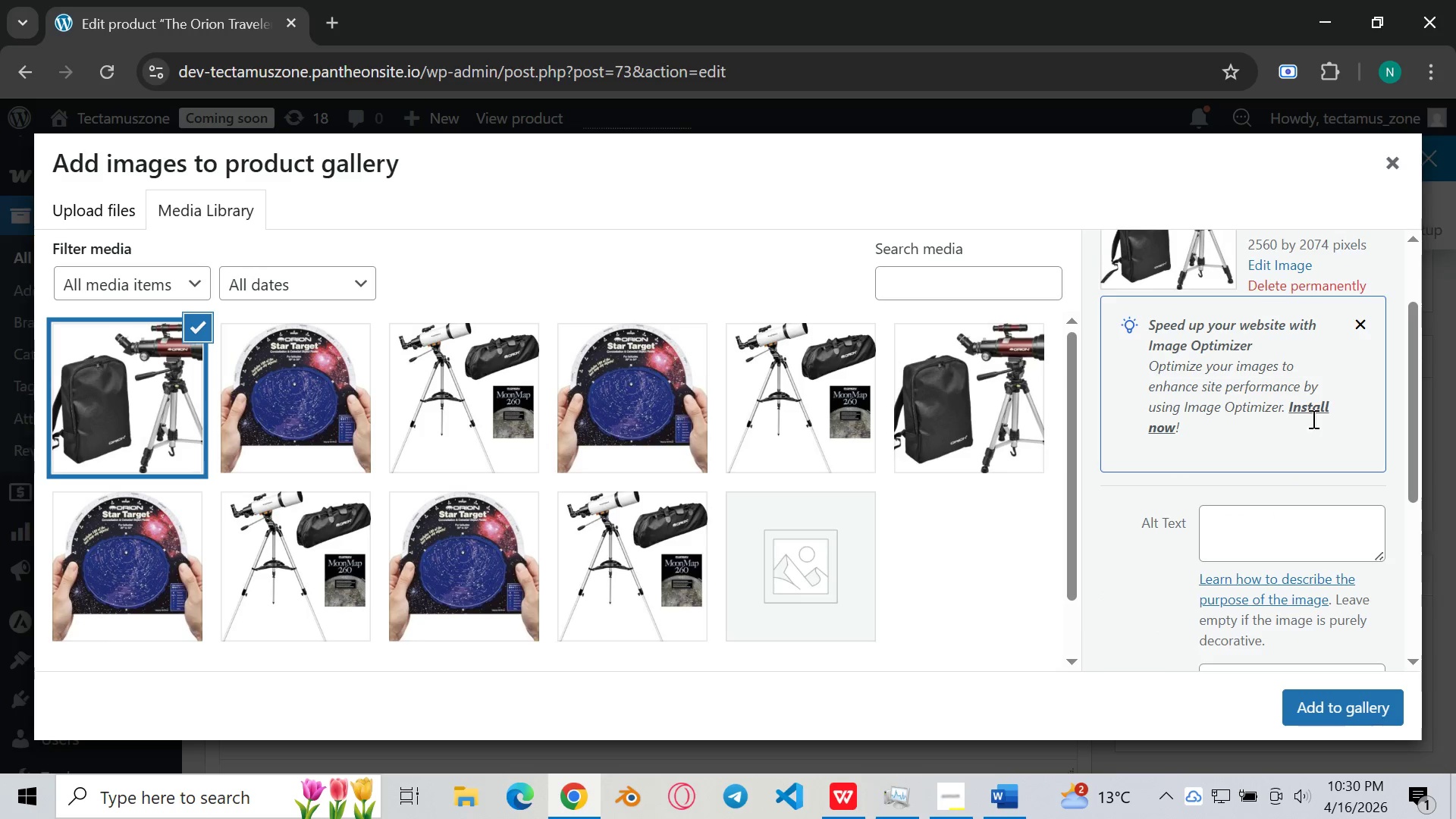 
left_click([1378, 707])
 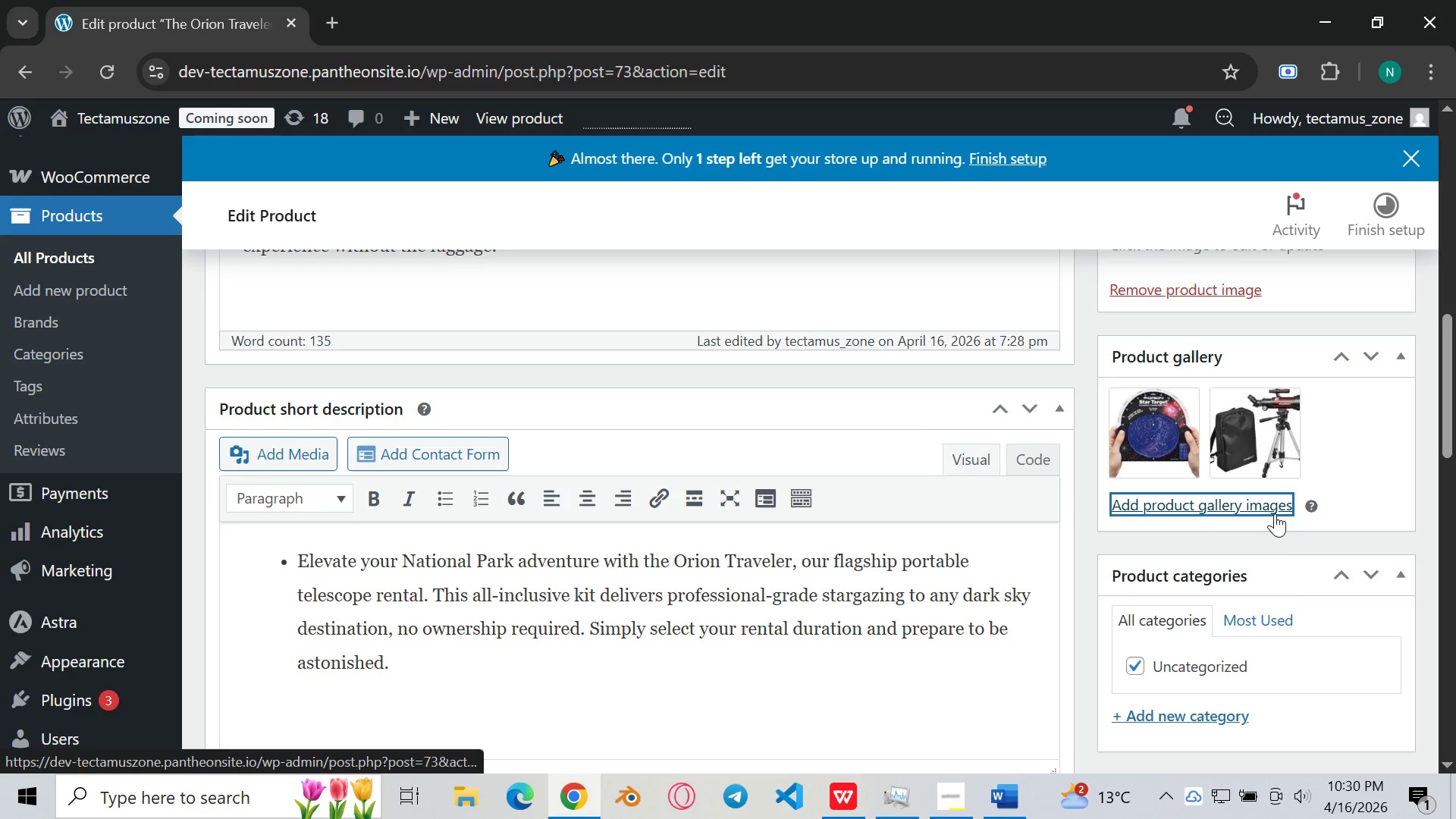 
scroll: coordinate [1282, 598], scroll_direction: down, amount: 2.0
 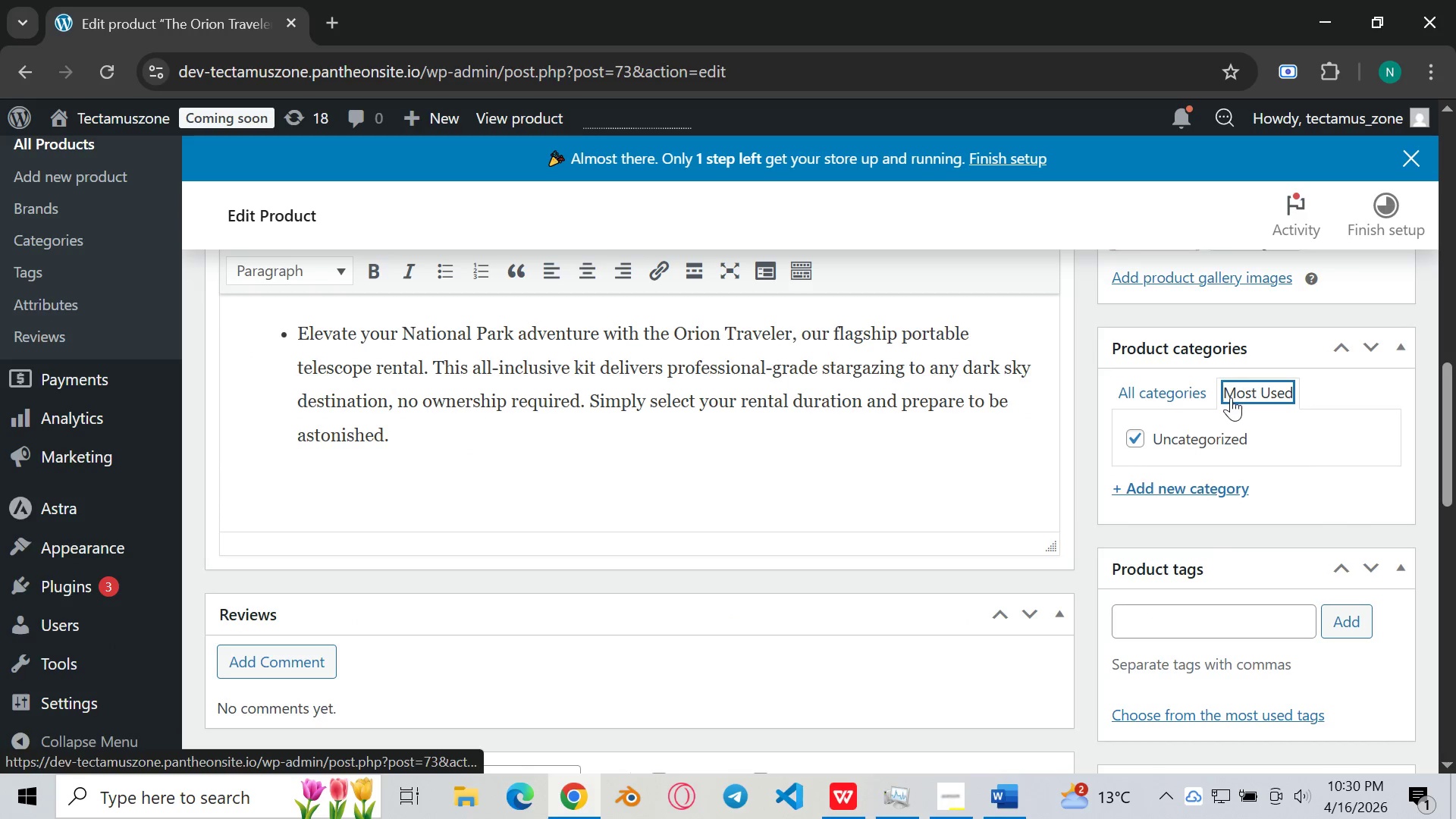 
left_click([1155, 387])
 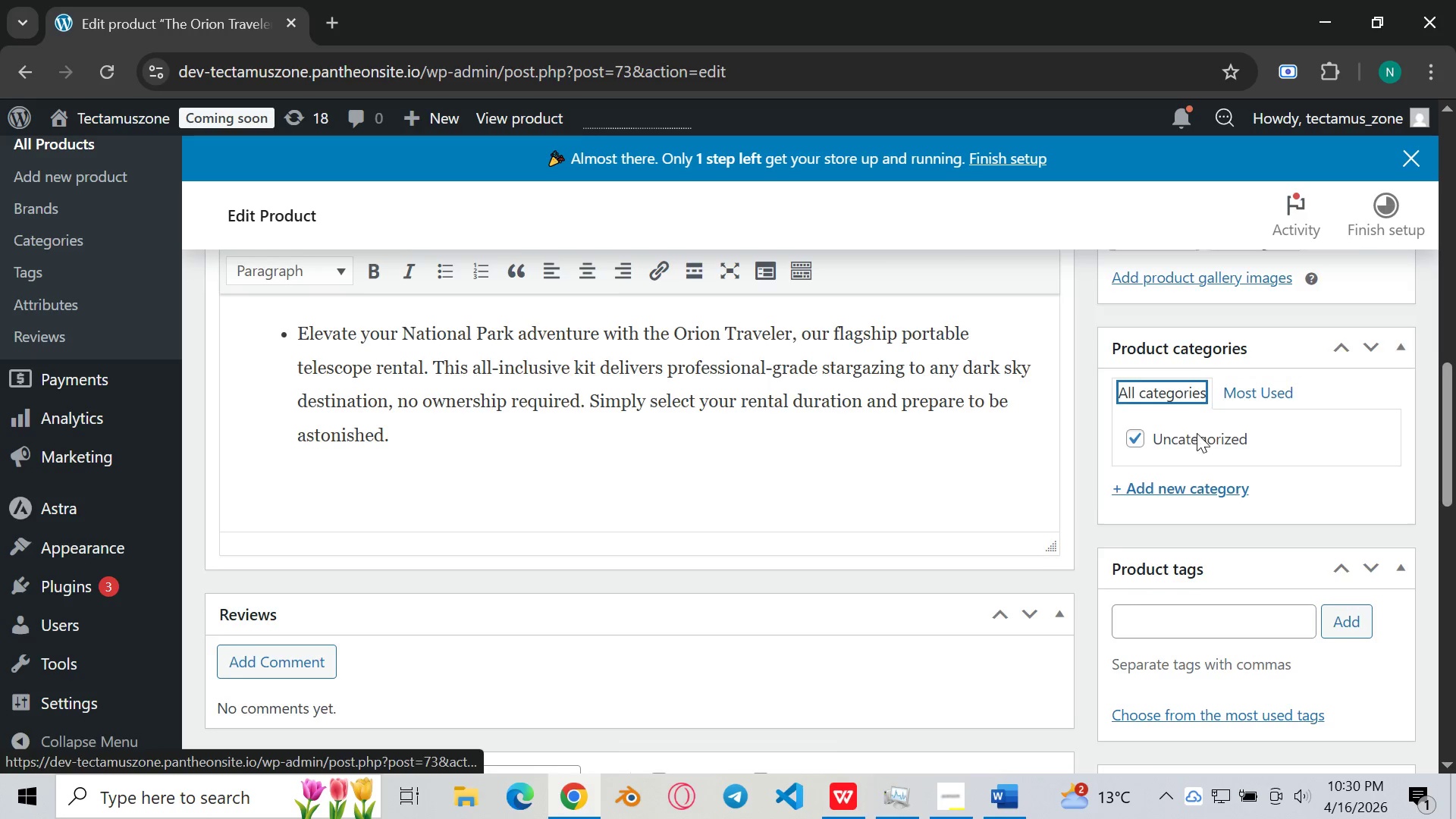 
scroll: coordinate [1197, 433], scroll_direction: down, amount: 1.0
 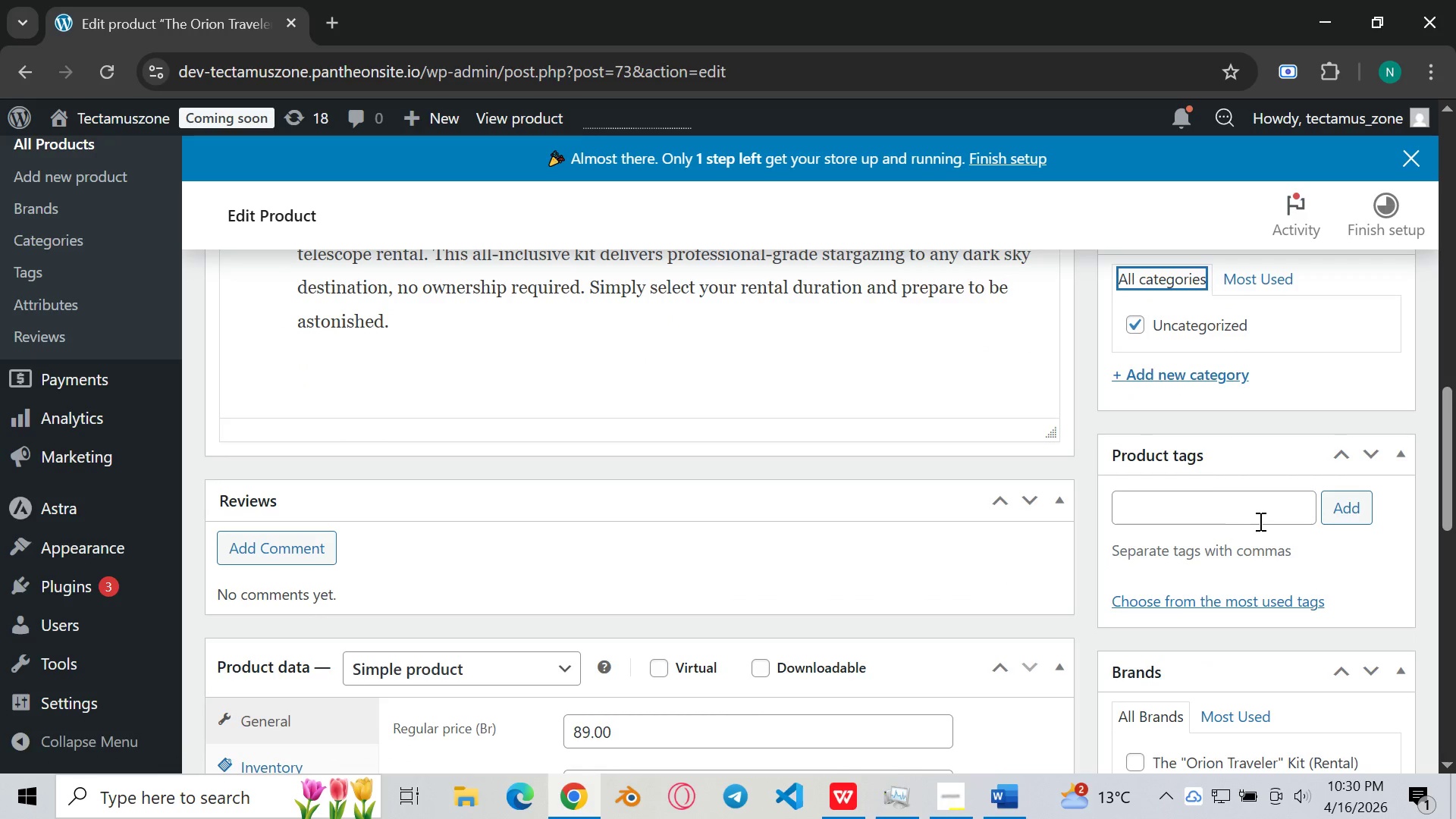 
left_click([1259, 521])
 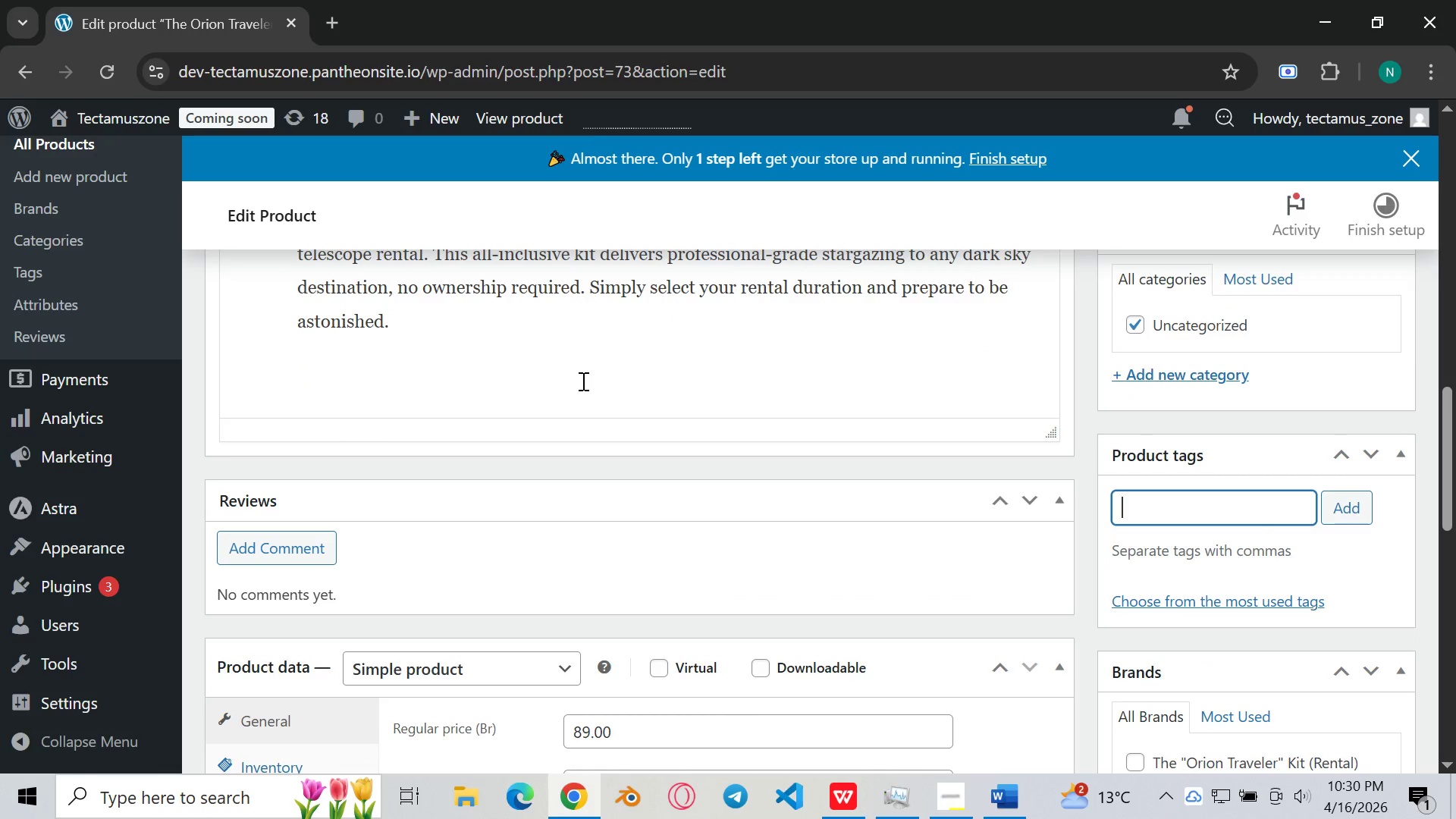 
scroll: coordinate [582, 381], scroll_direction: down, amount: 2.0
 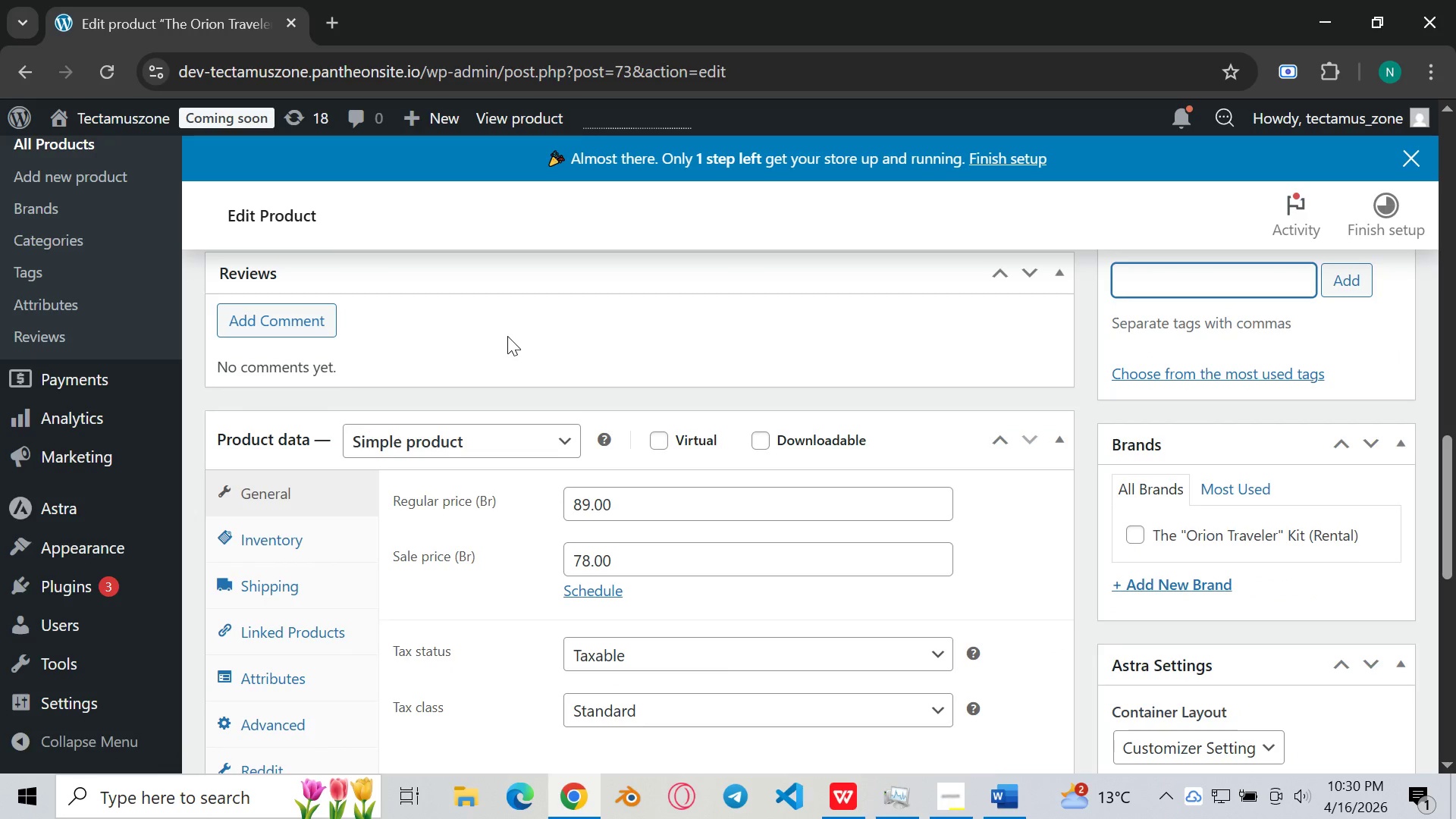 
scroll: coordinate [507, 336], scroll_direction: up, amount: 2.0
 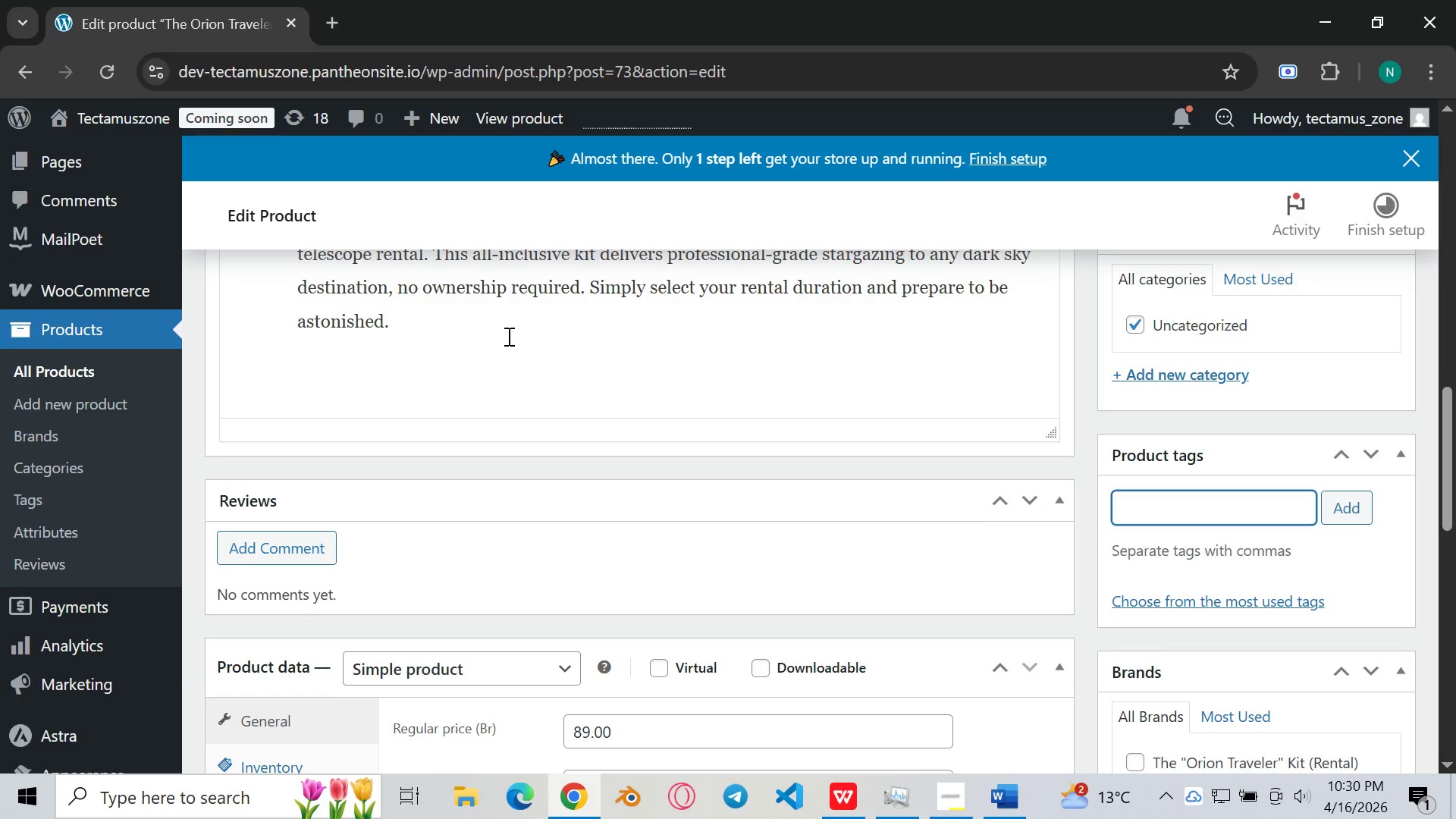 
scroll: coordinate [464, 460], scroll_direction: down, amount: 3.0
 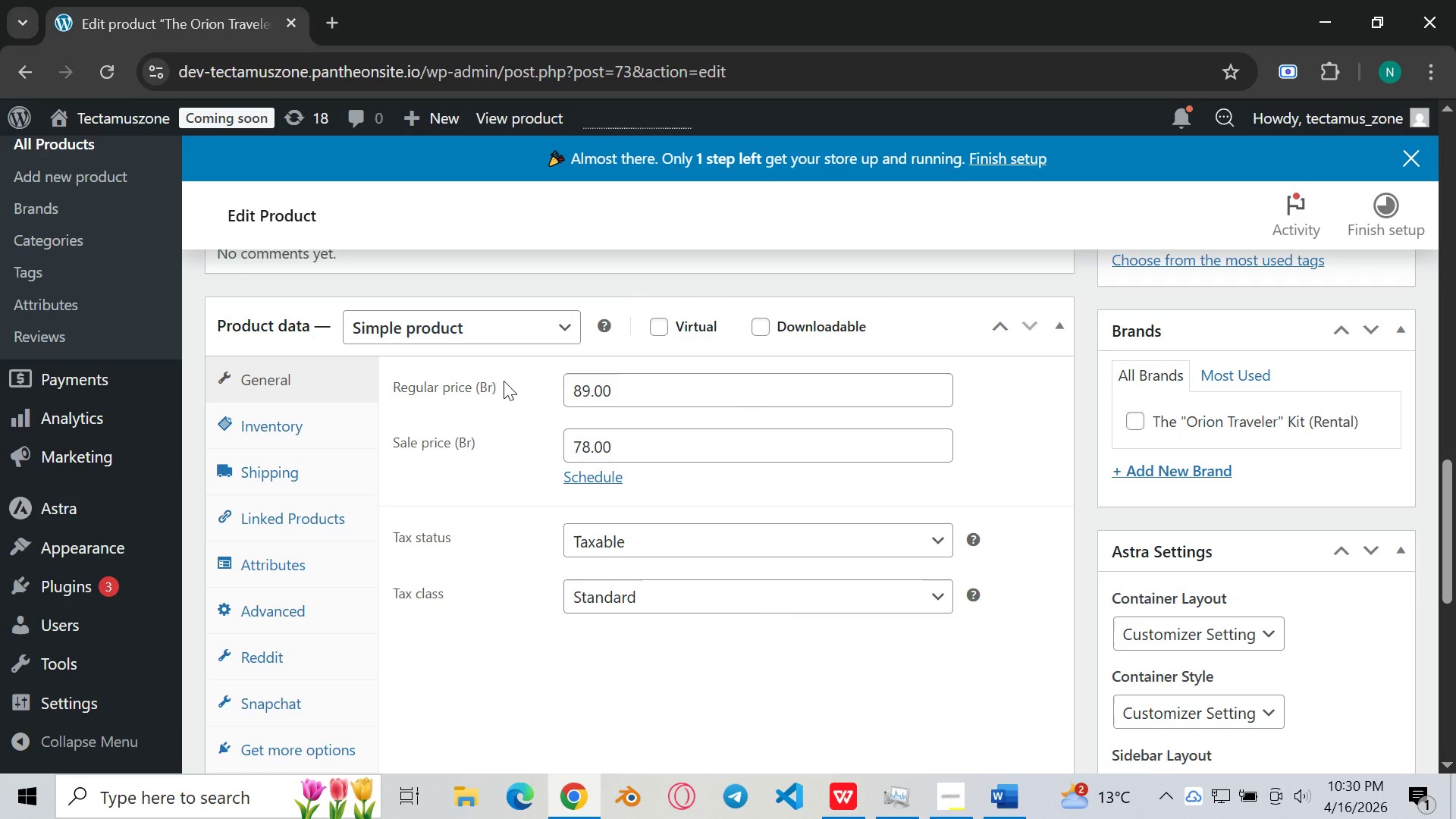 
wait(10.88)
 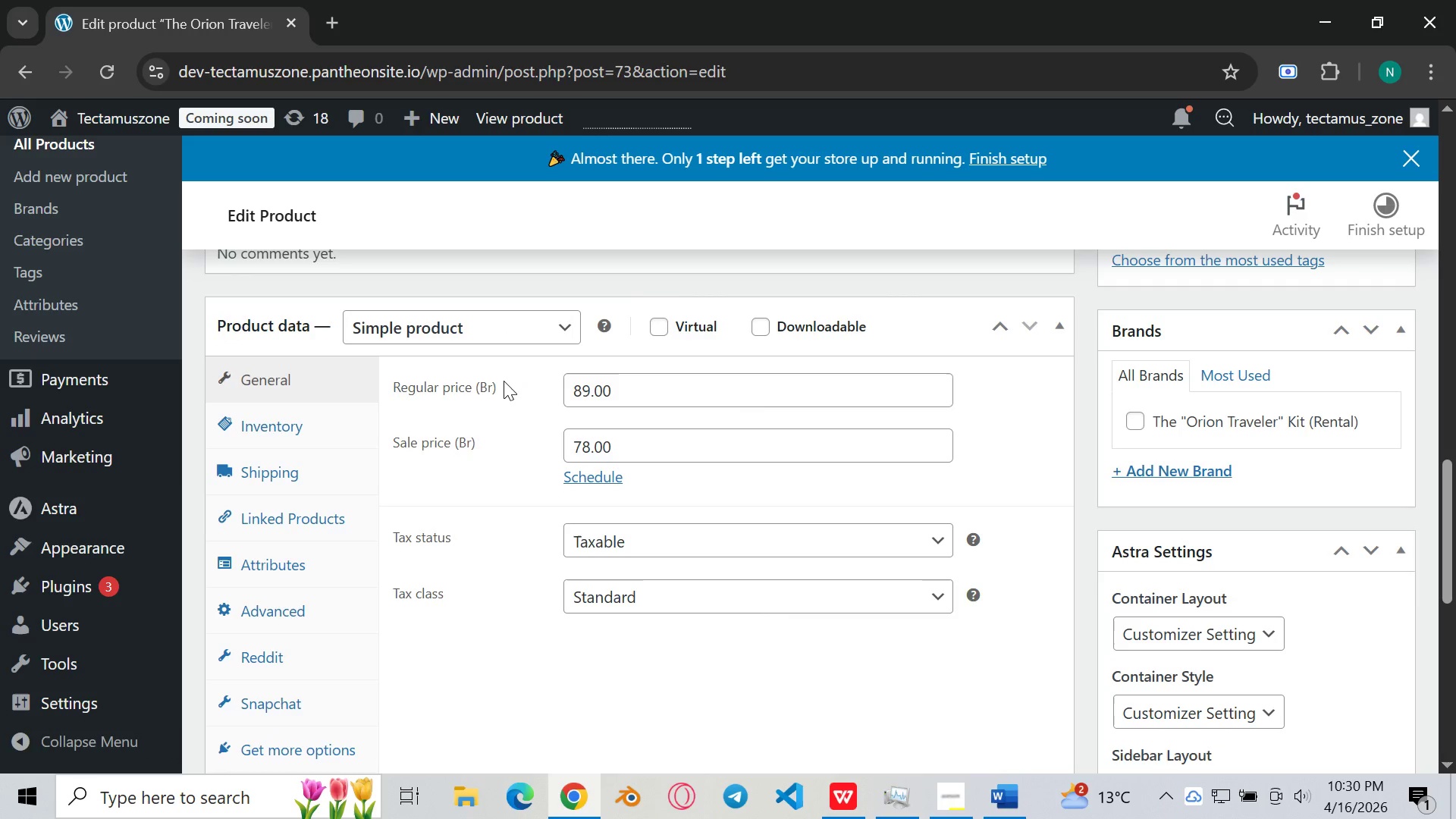 
scroll: coordinate [441, 437], scroll_direction: down, amount: 3.0
 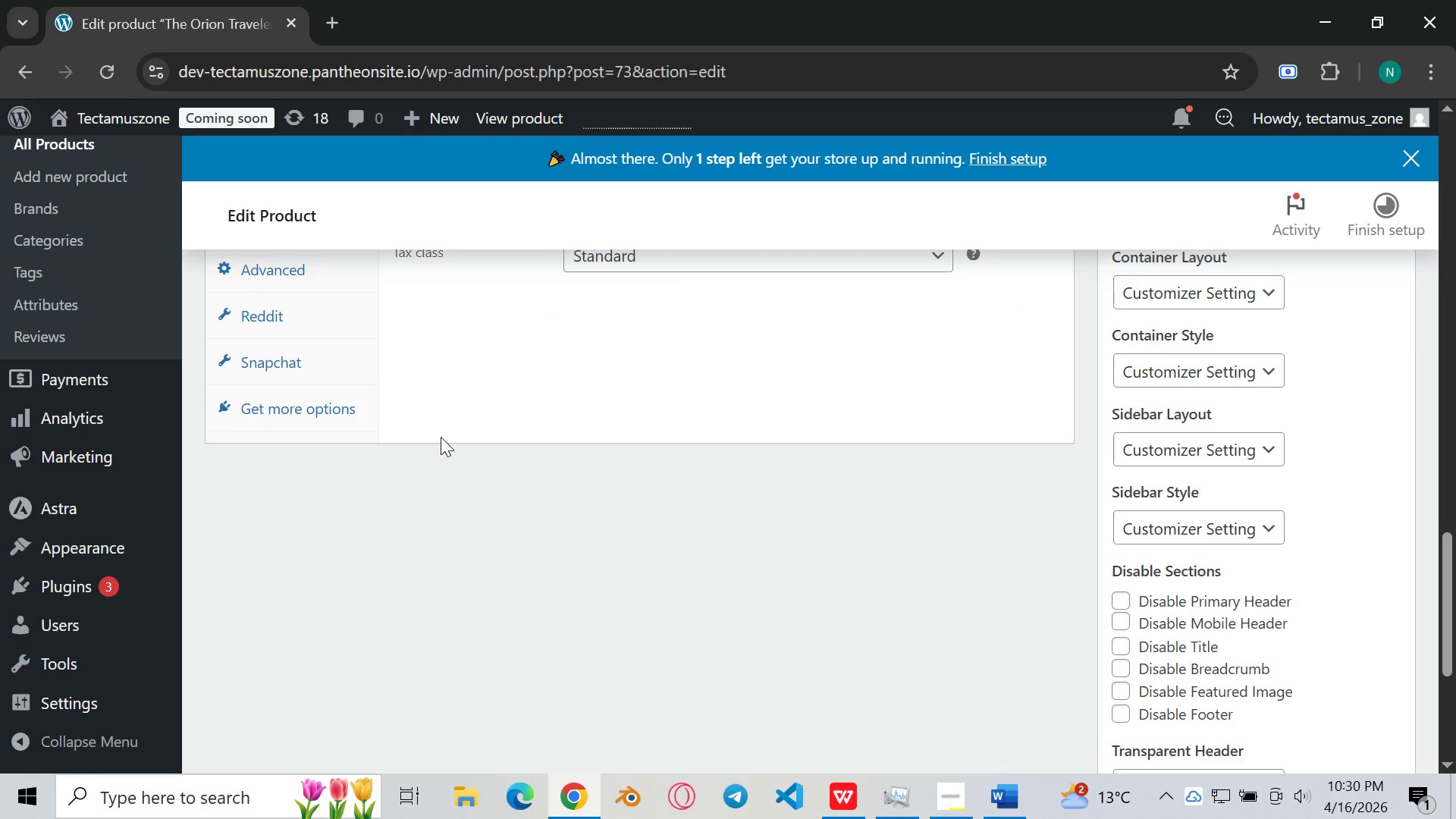 
scroll: coordinate [441, 432], scroll_direction: up, amount: 23.0
 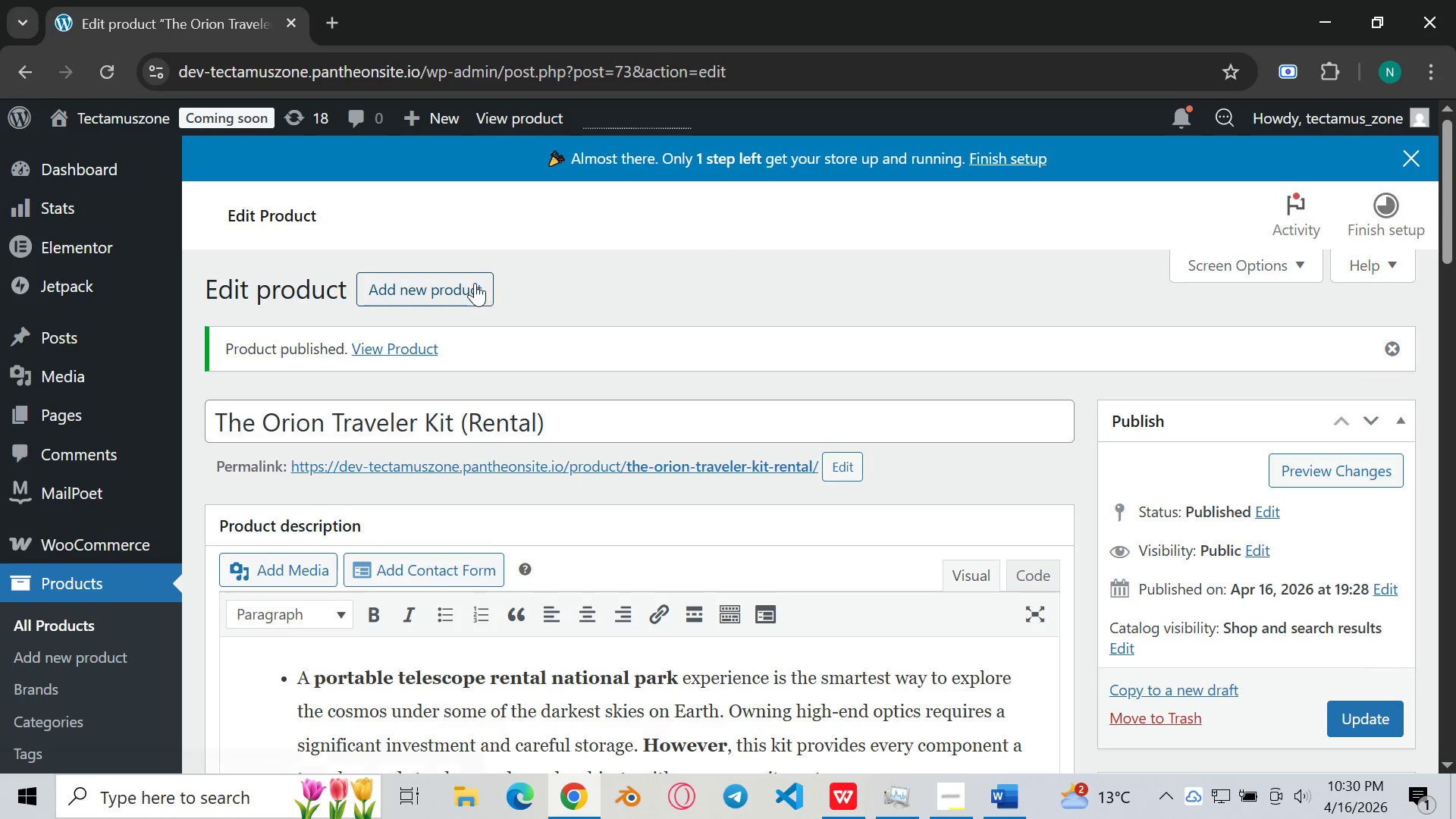 
left_click([473, 283])
 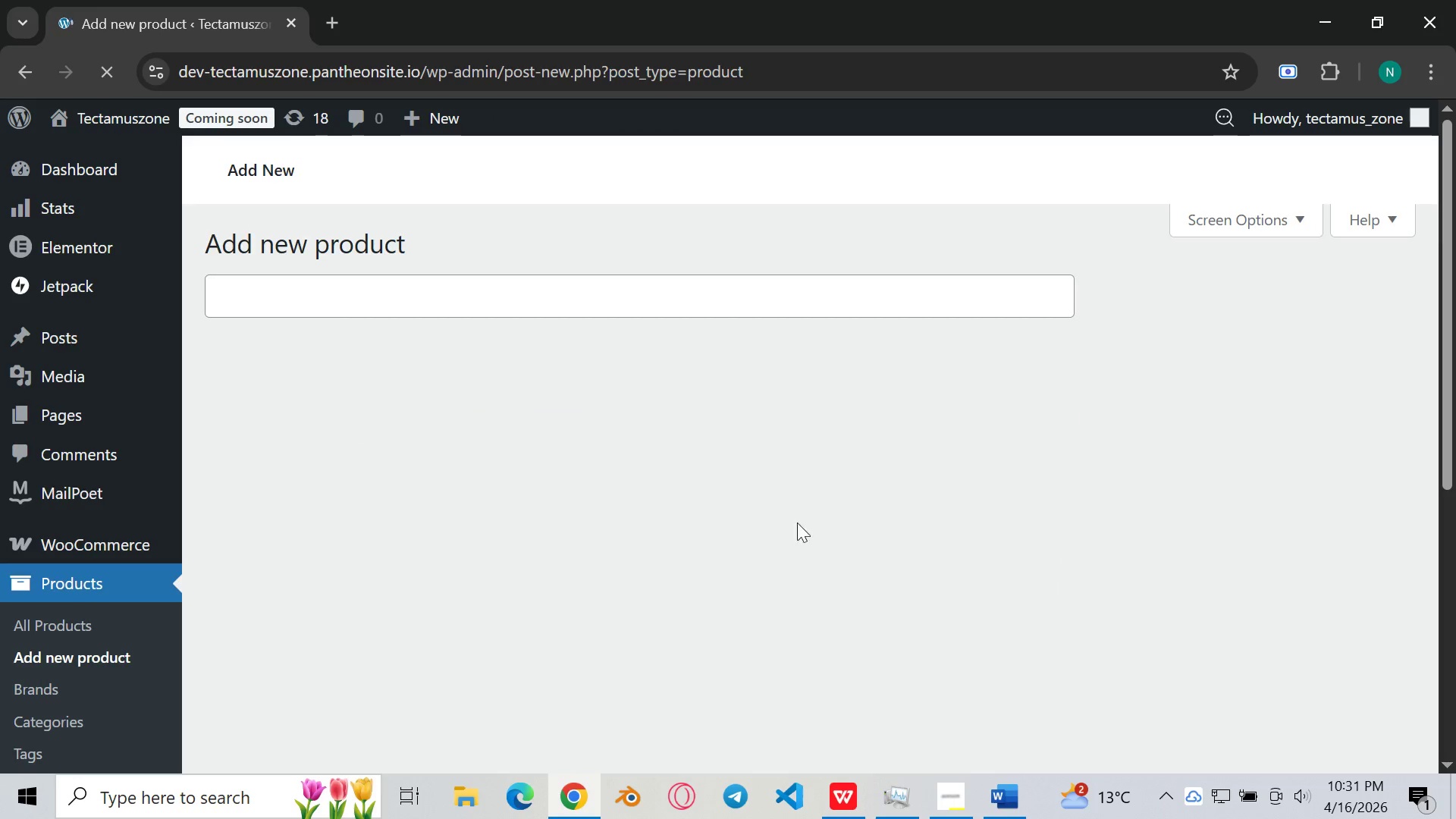 
wait(6.94)
 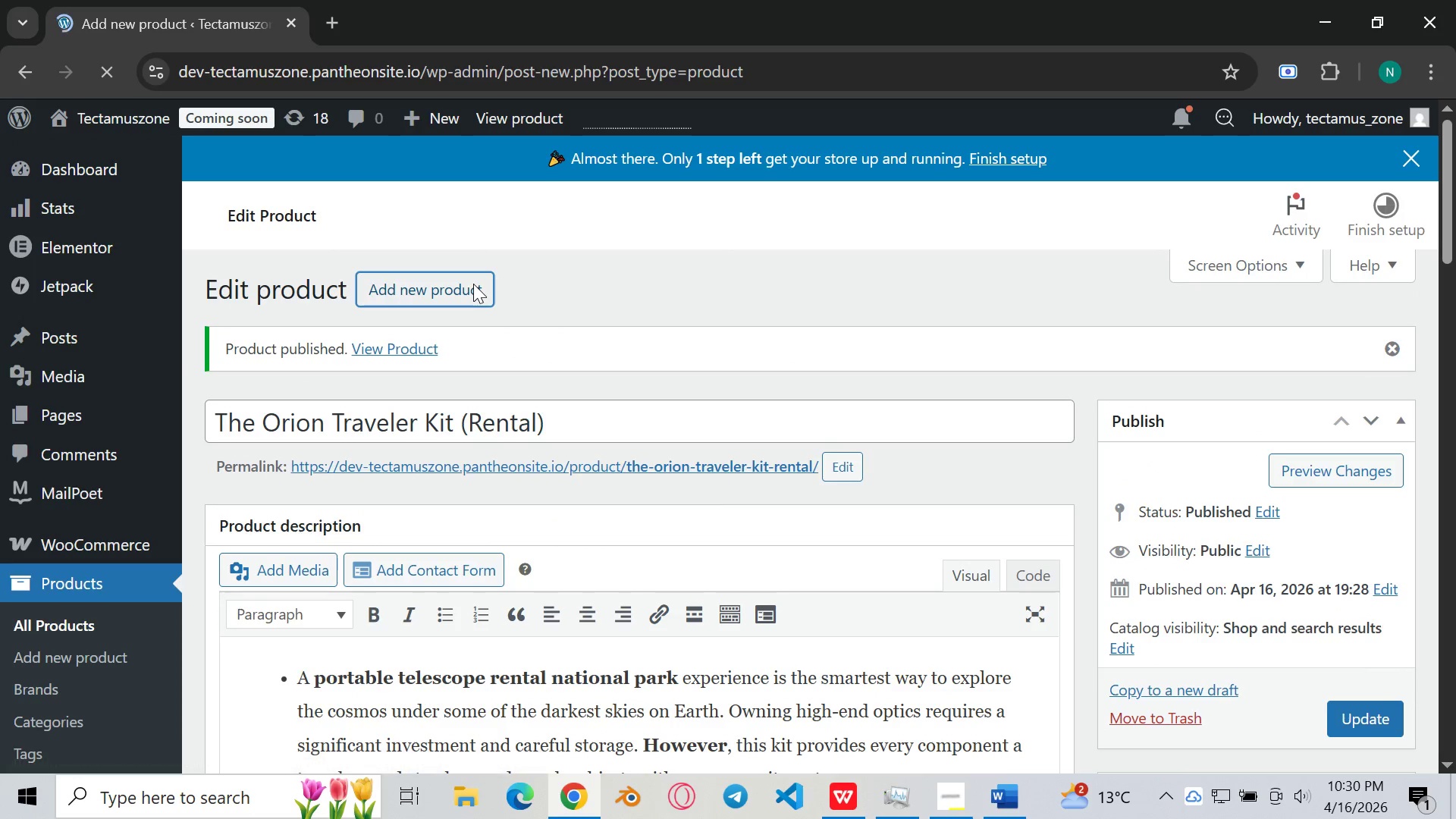 
left_click([1026, 803])
 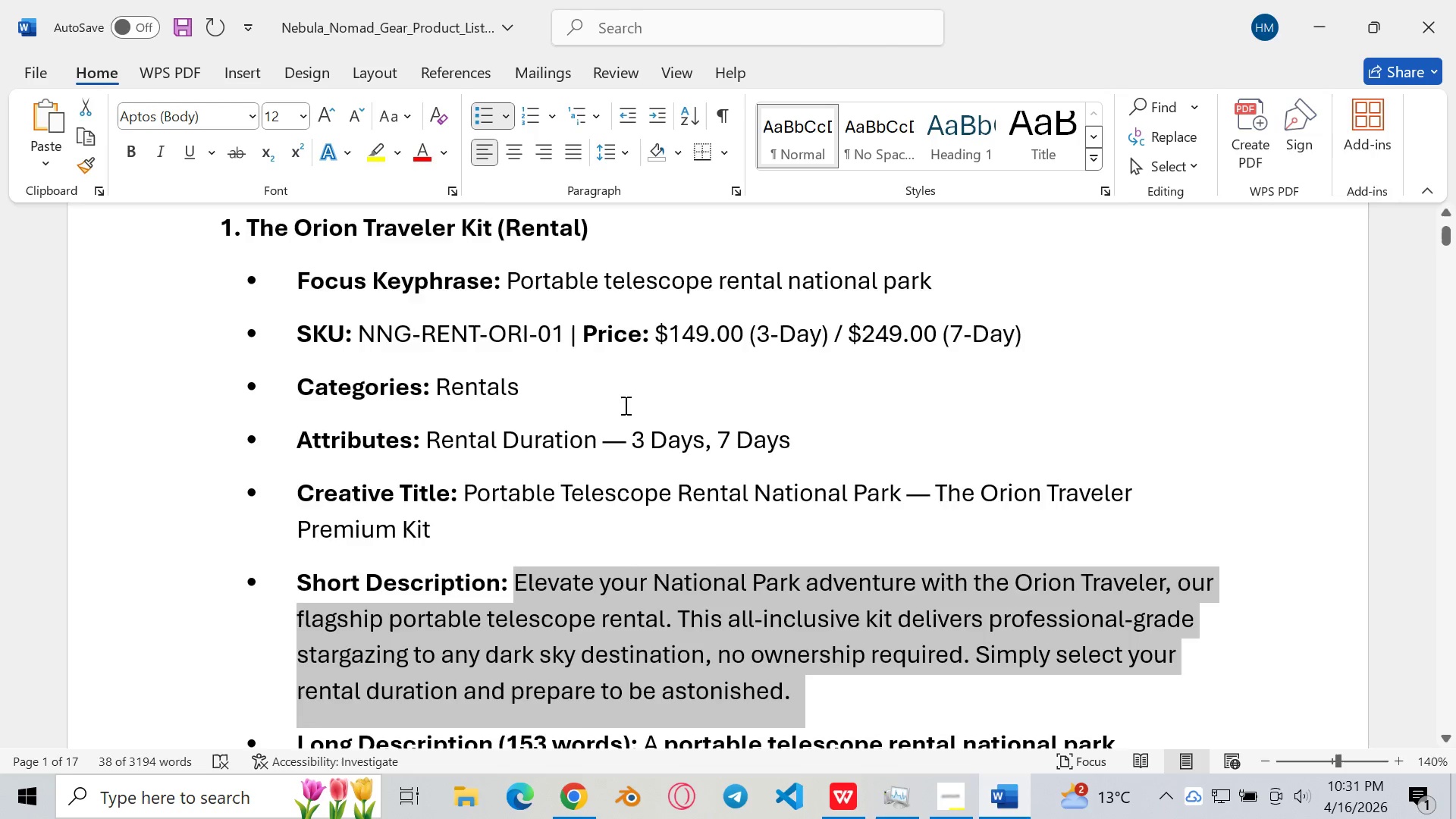 
scroll: coordinate [623, 405], scroll_direction: down, amount: 16.0
 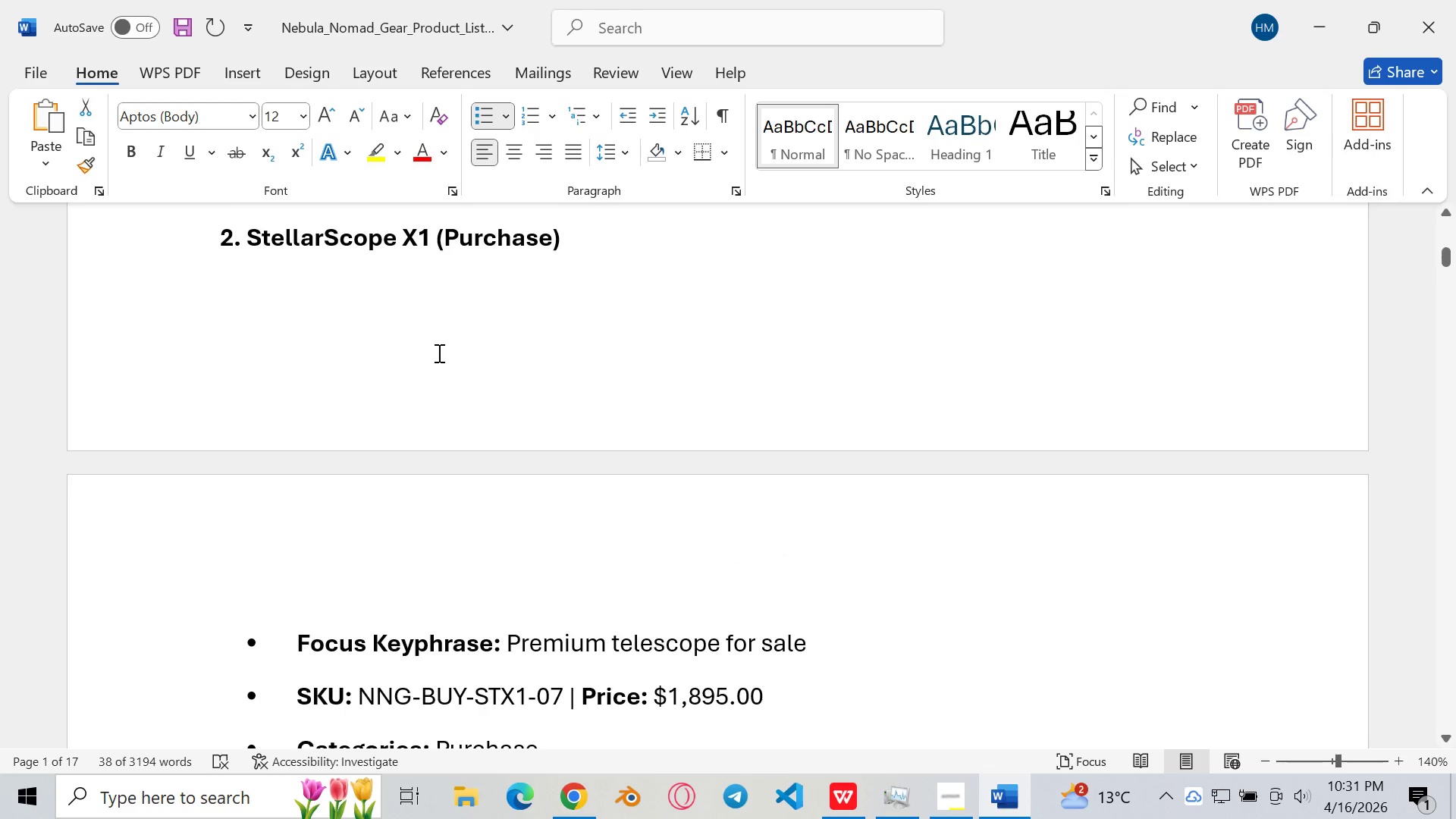 
left_click([438, 353])
 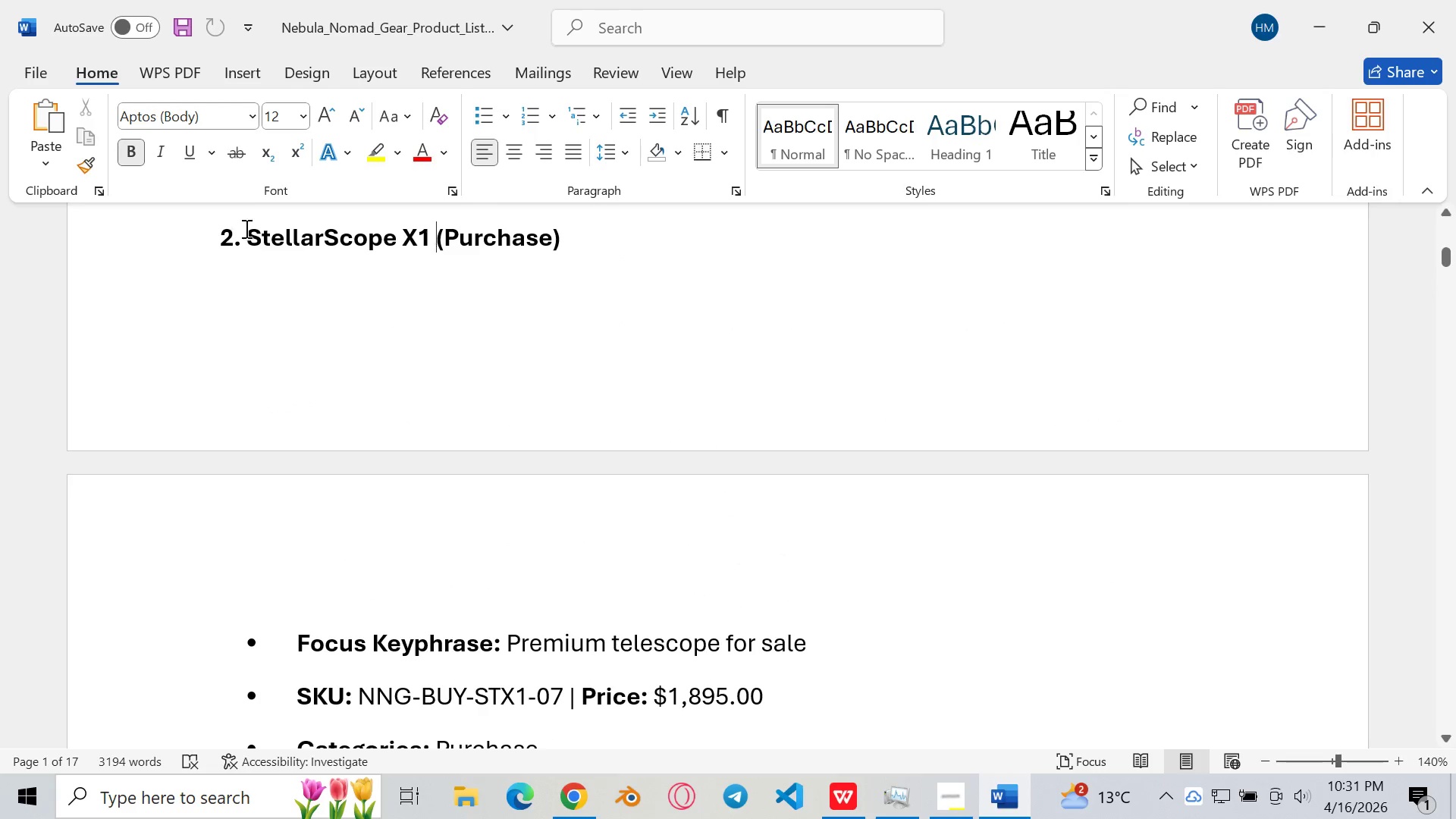 
left_click_drag(start_coordinate=[250, 228], to_coordinate=[617, 279])
 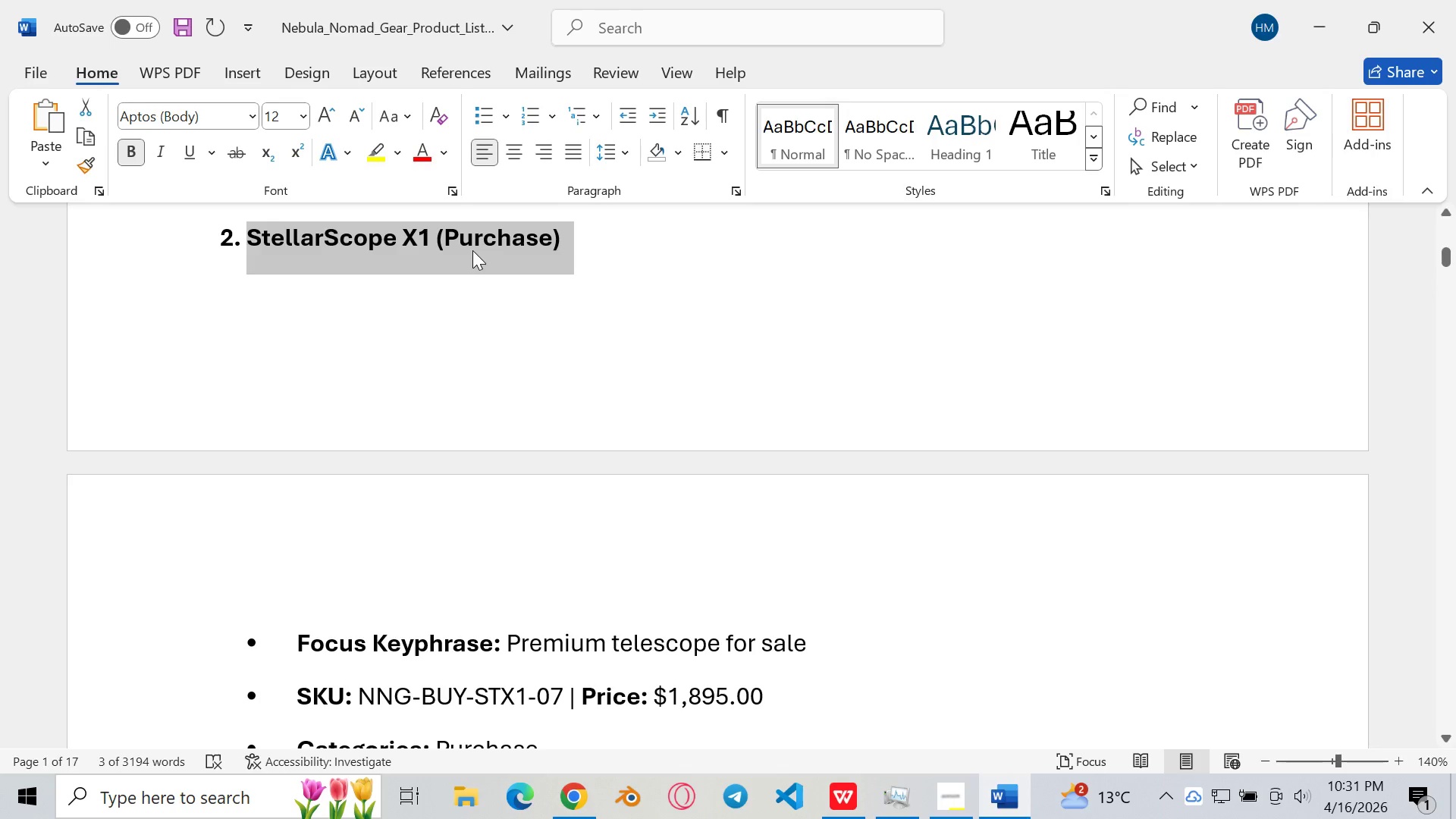 
right_click([472, 250])
 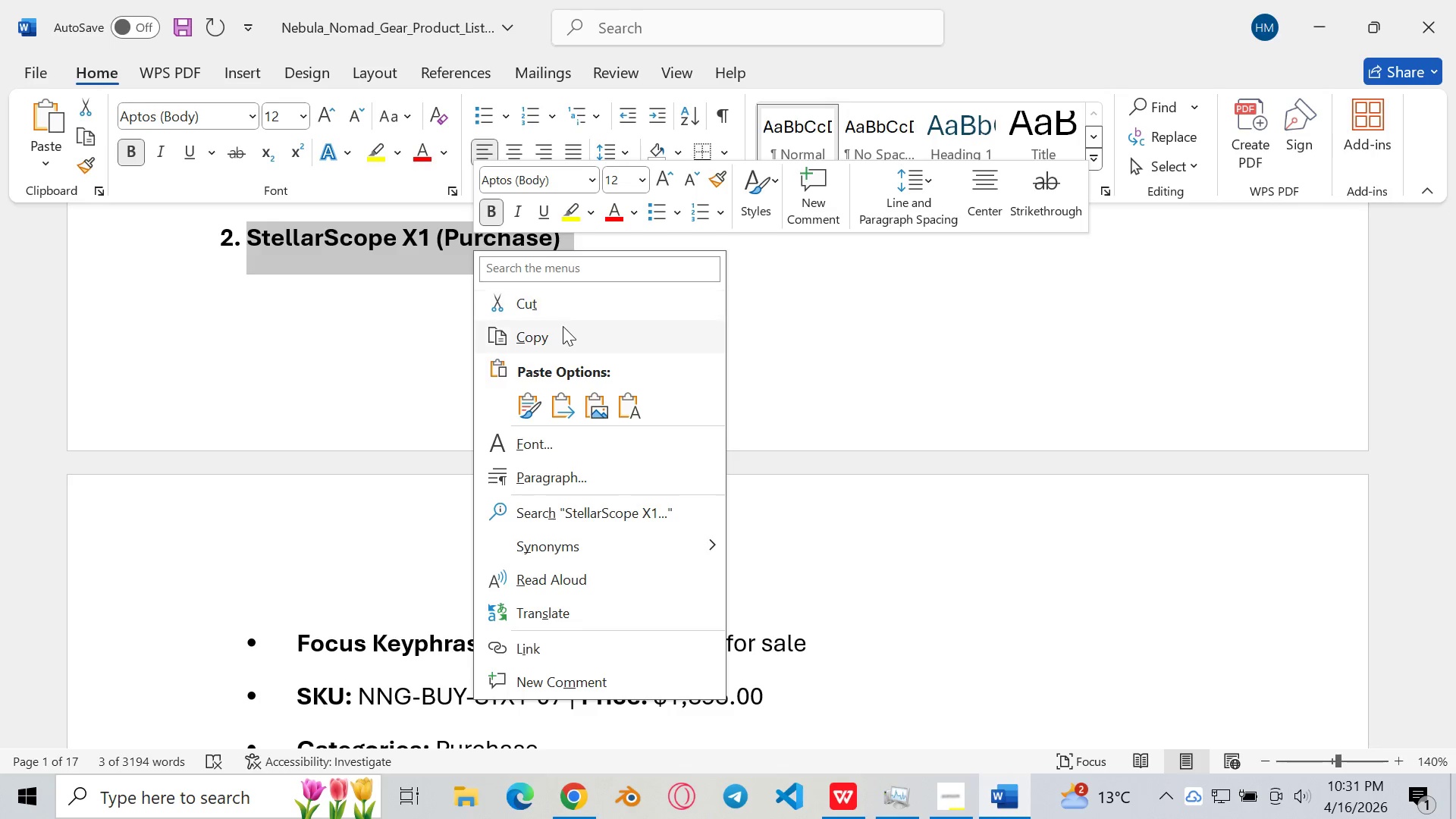 
left_click([560, 330])
 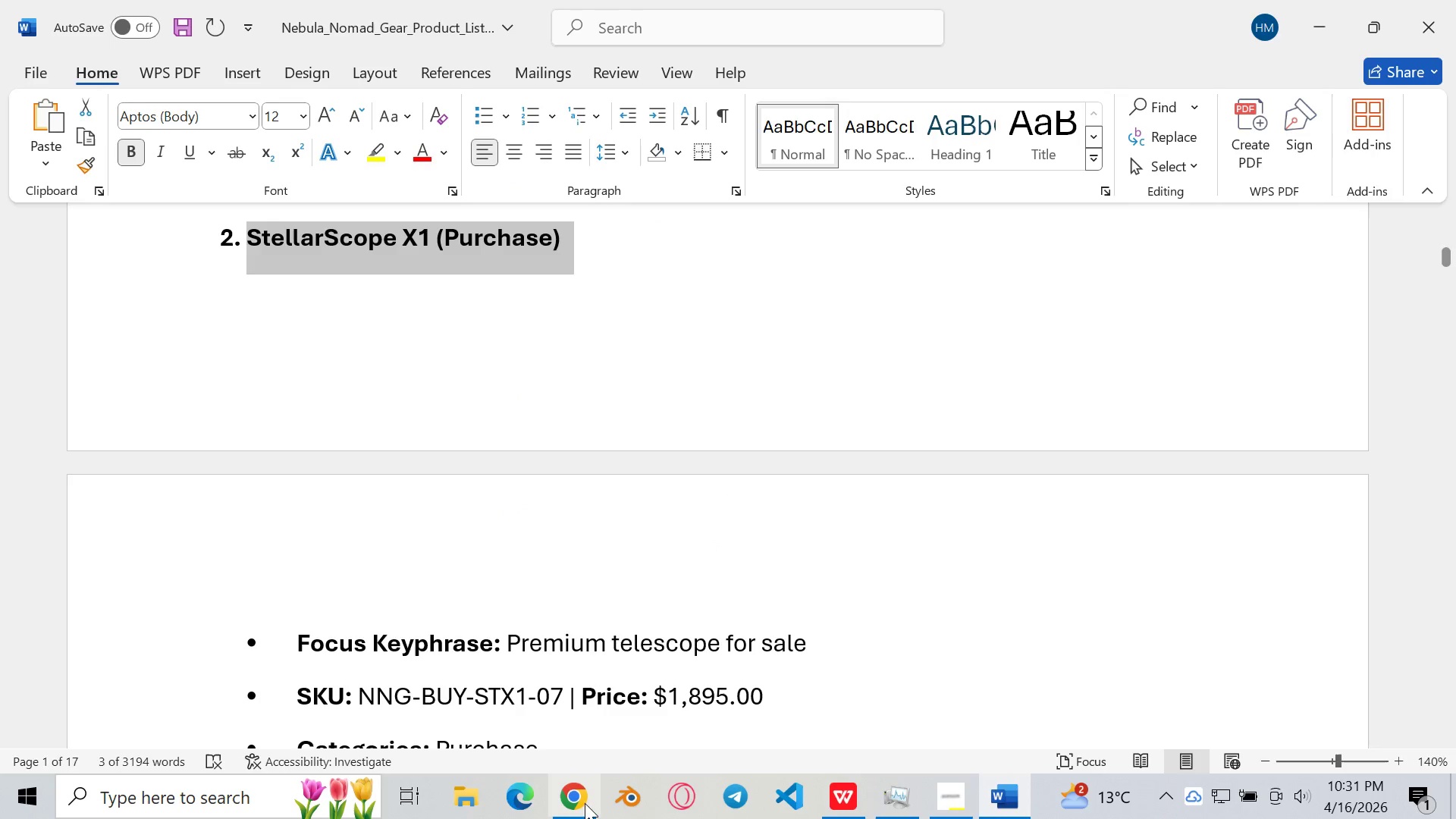 
left_click([569, 817])
 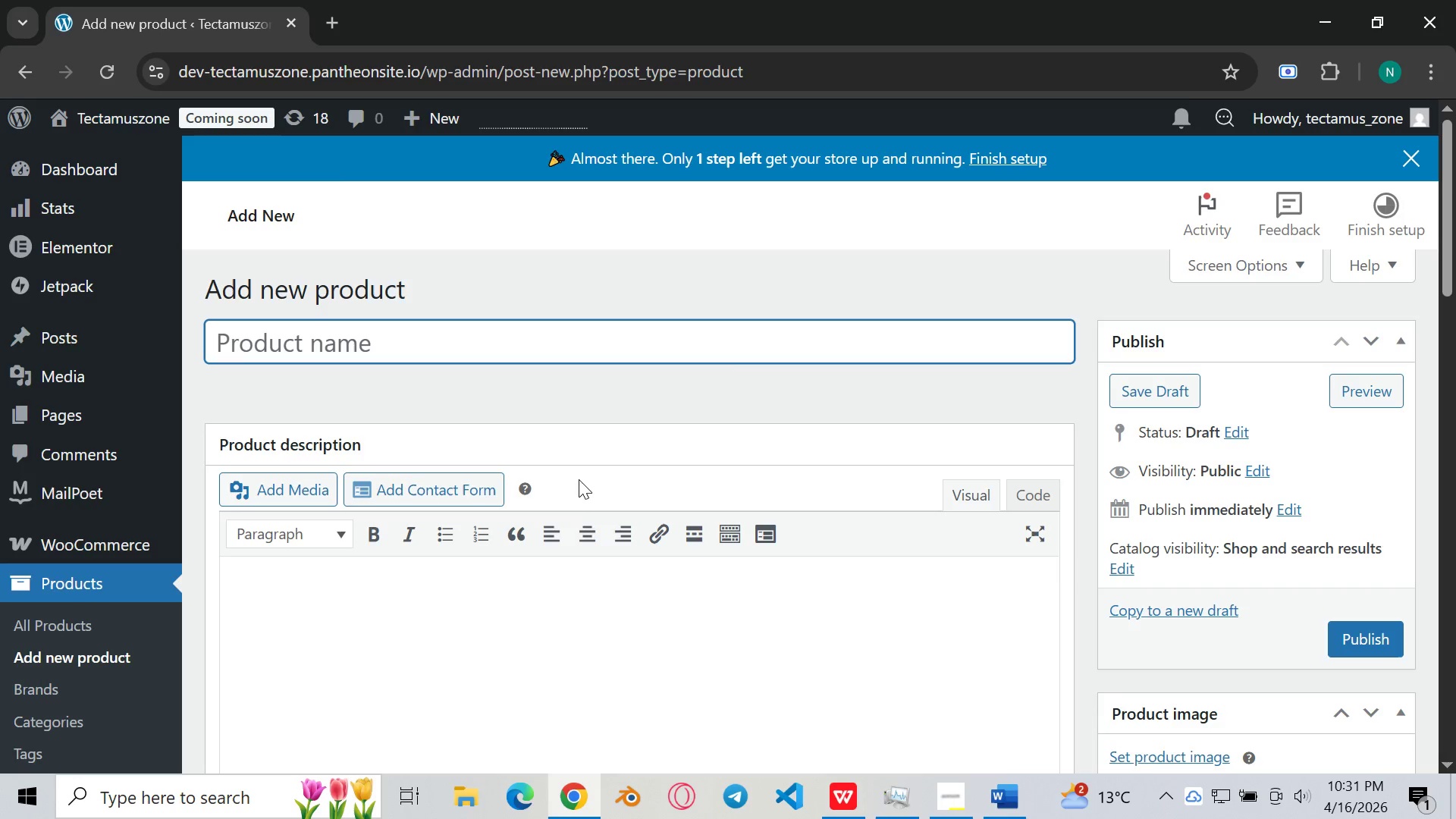 
key(Control+V)
 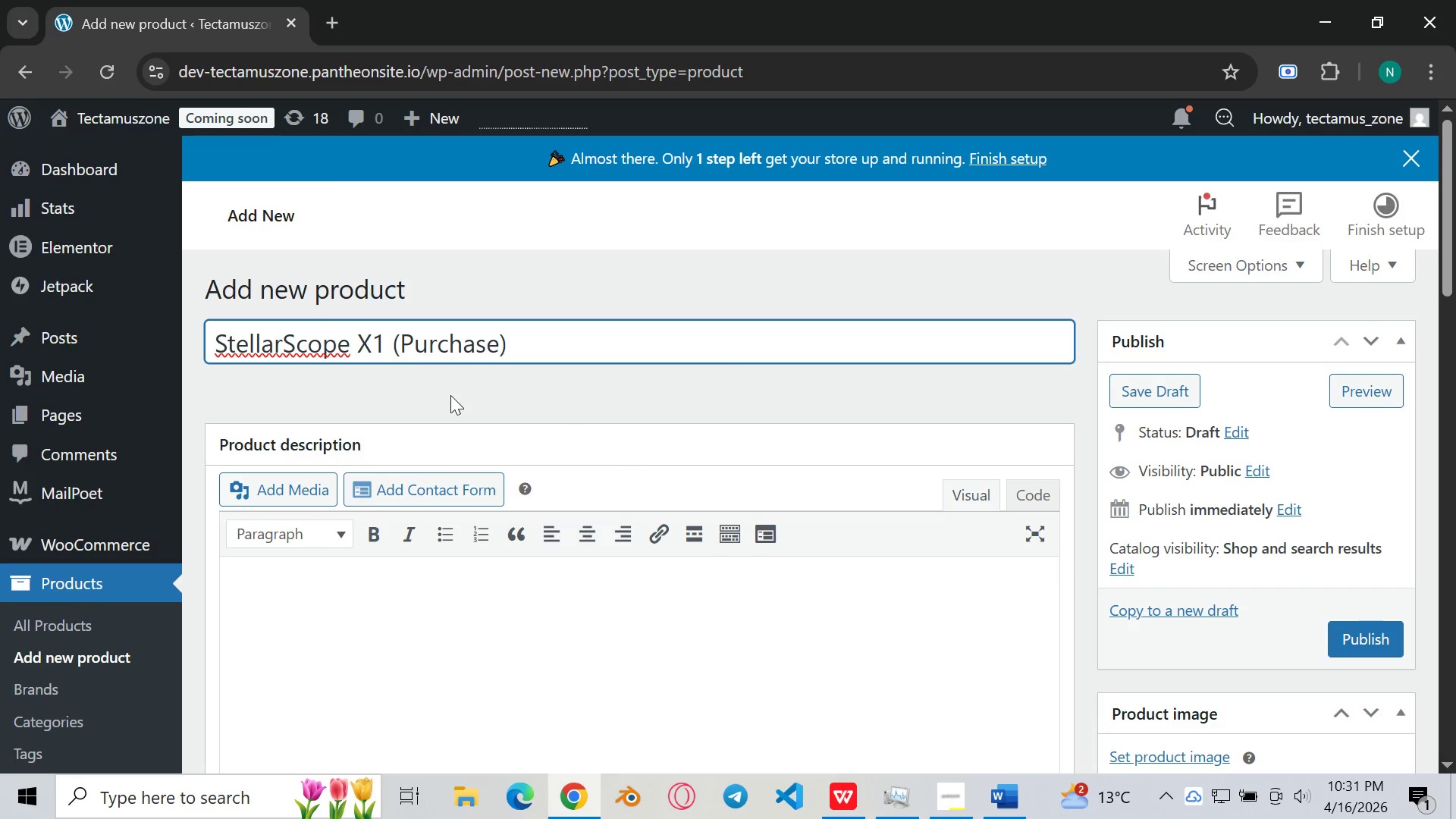 
left_click([428, 406])
 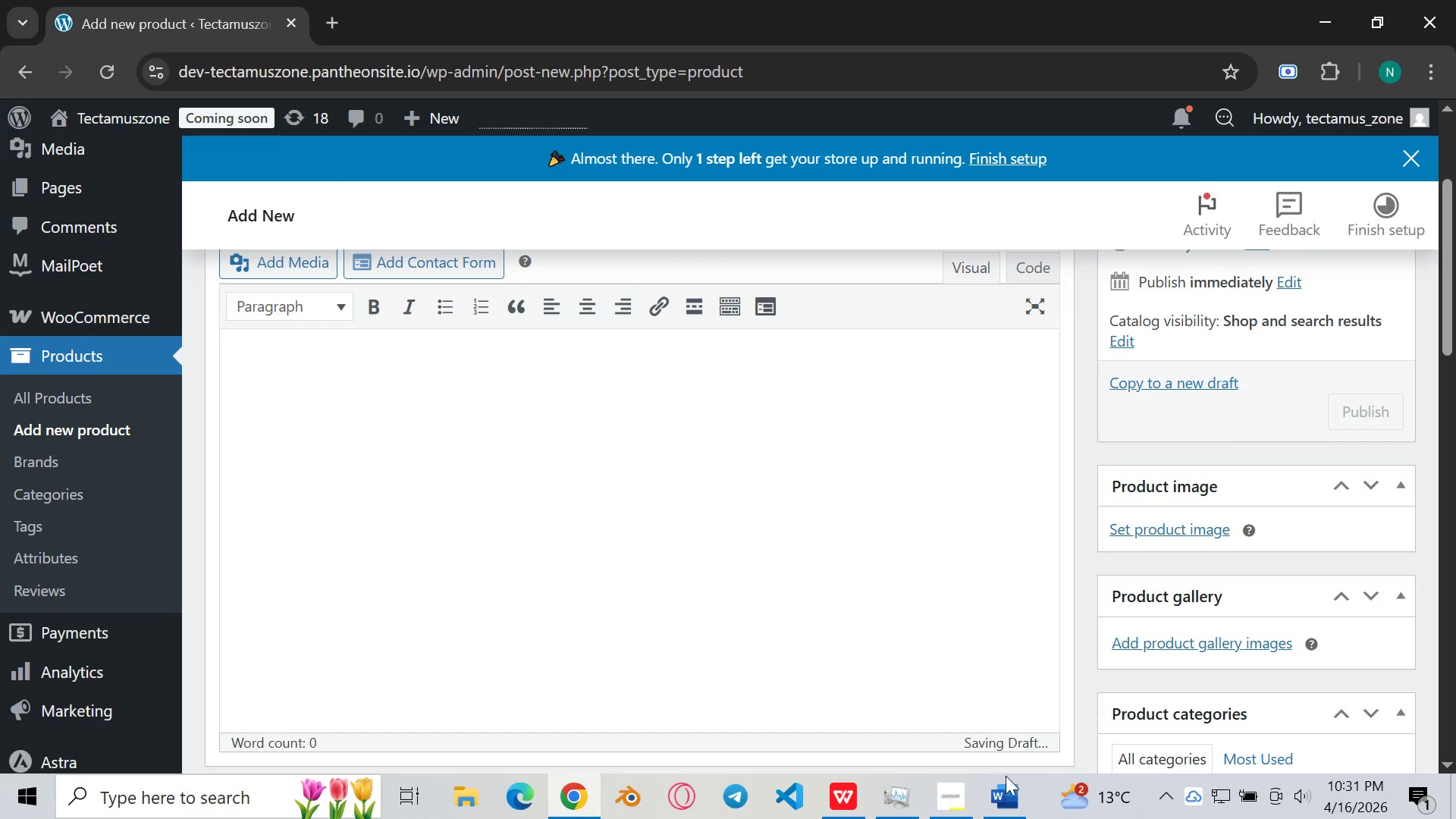 
scroll: coordinate [450, 394], scroll_direction: down, amount: 2.0
 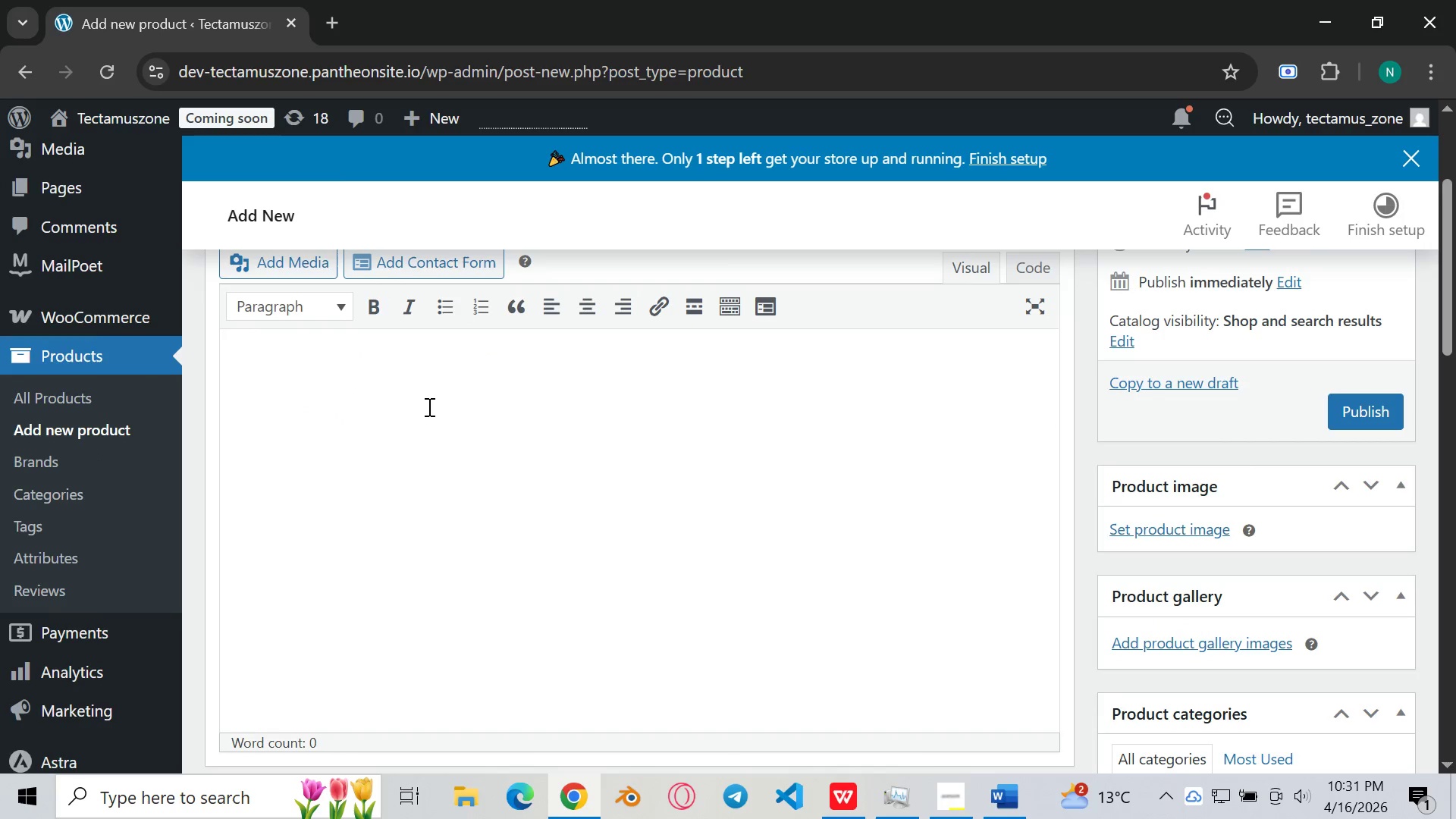 
left_click([1009, 805])
 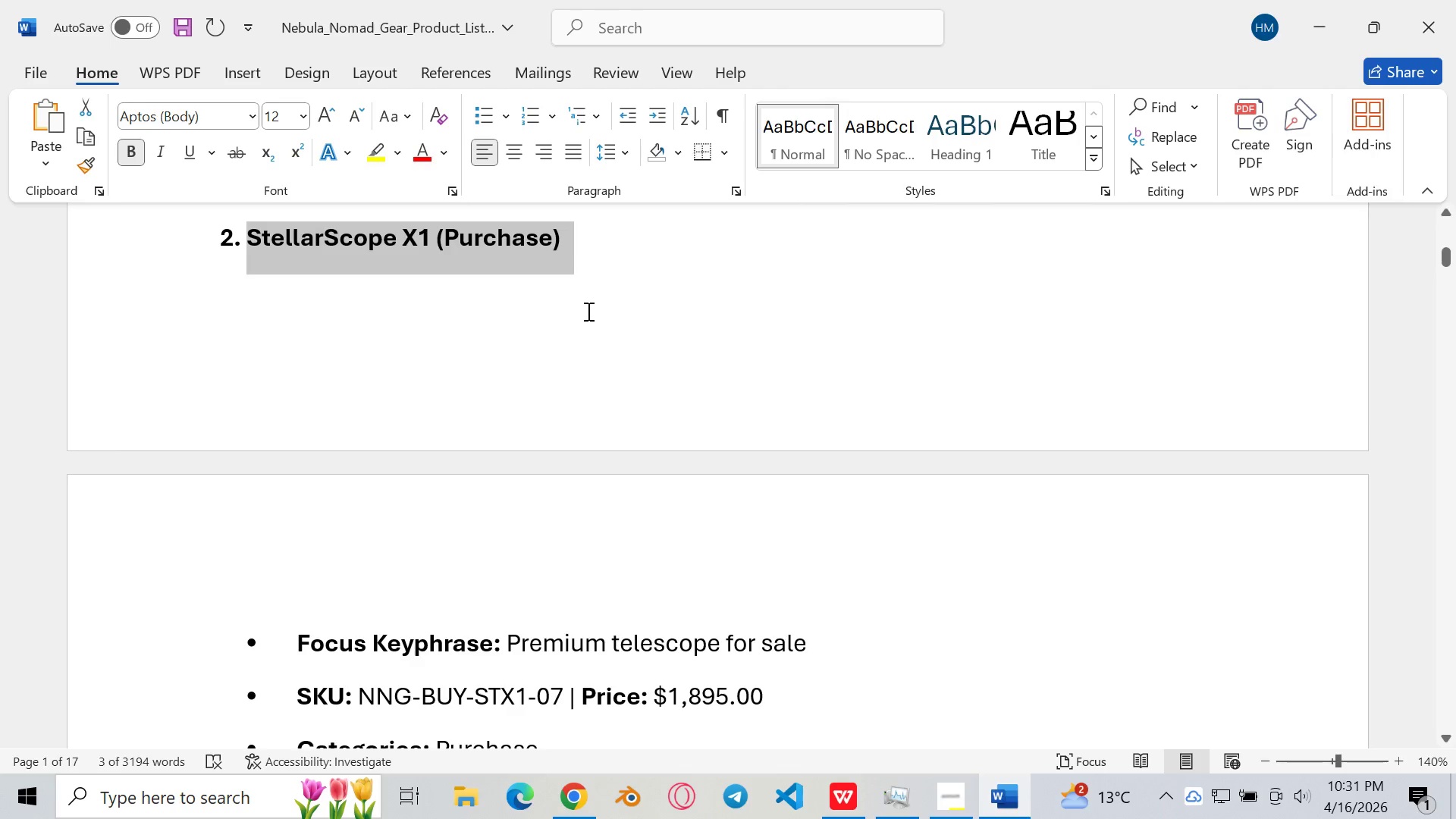 
scroll: coordinate [585, 312], scroll_direction: down, amount: 10.0
 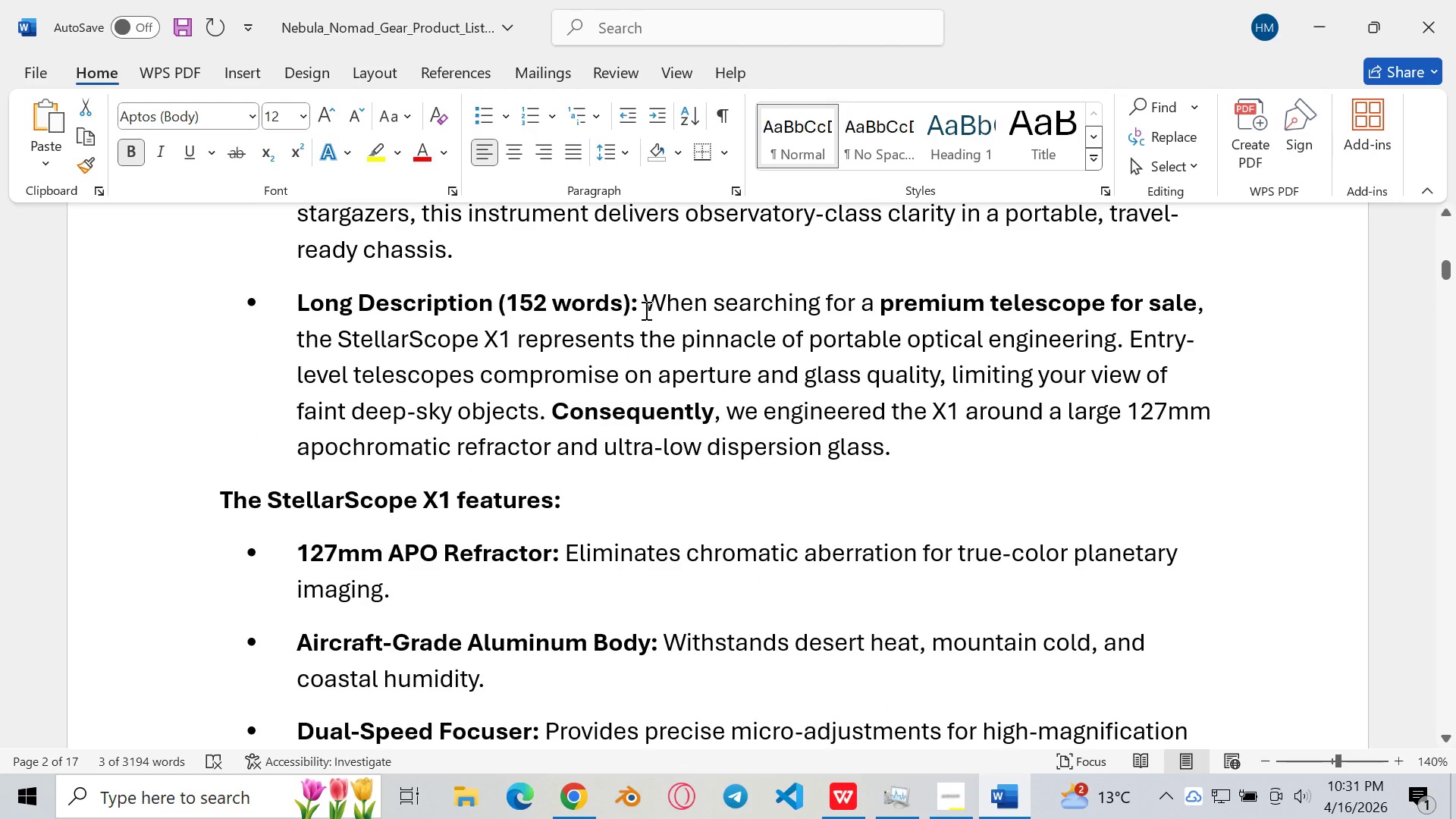 
left_click_drag(start_coordinate=[645, 309], to_coordinate=[522, 659])
 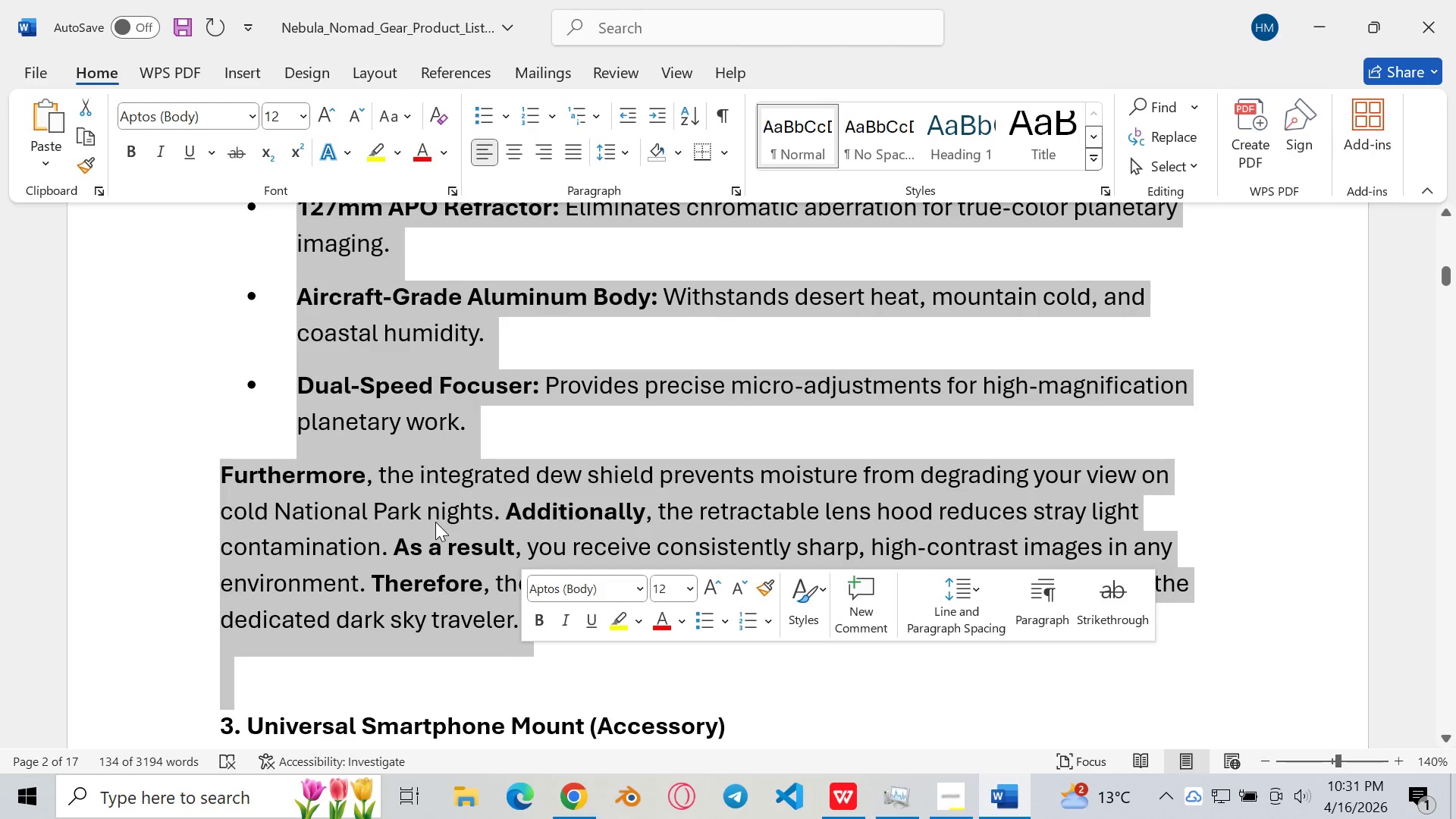 
key(Control+C)
 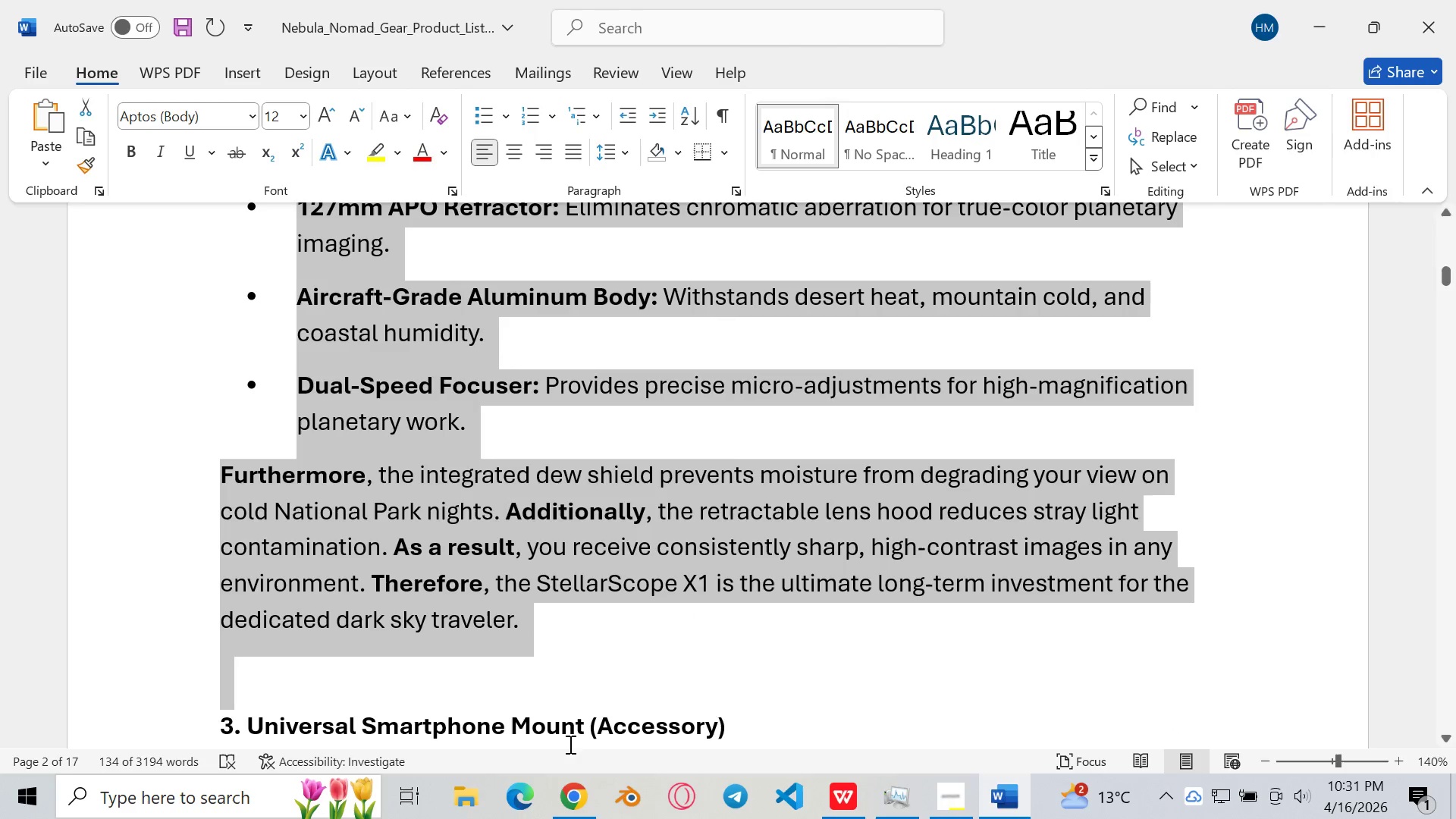 
left_click([570, 792])
 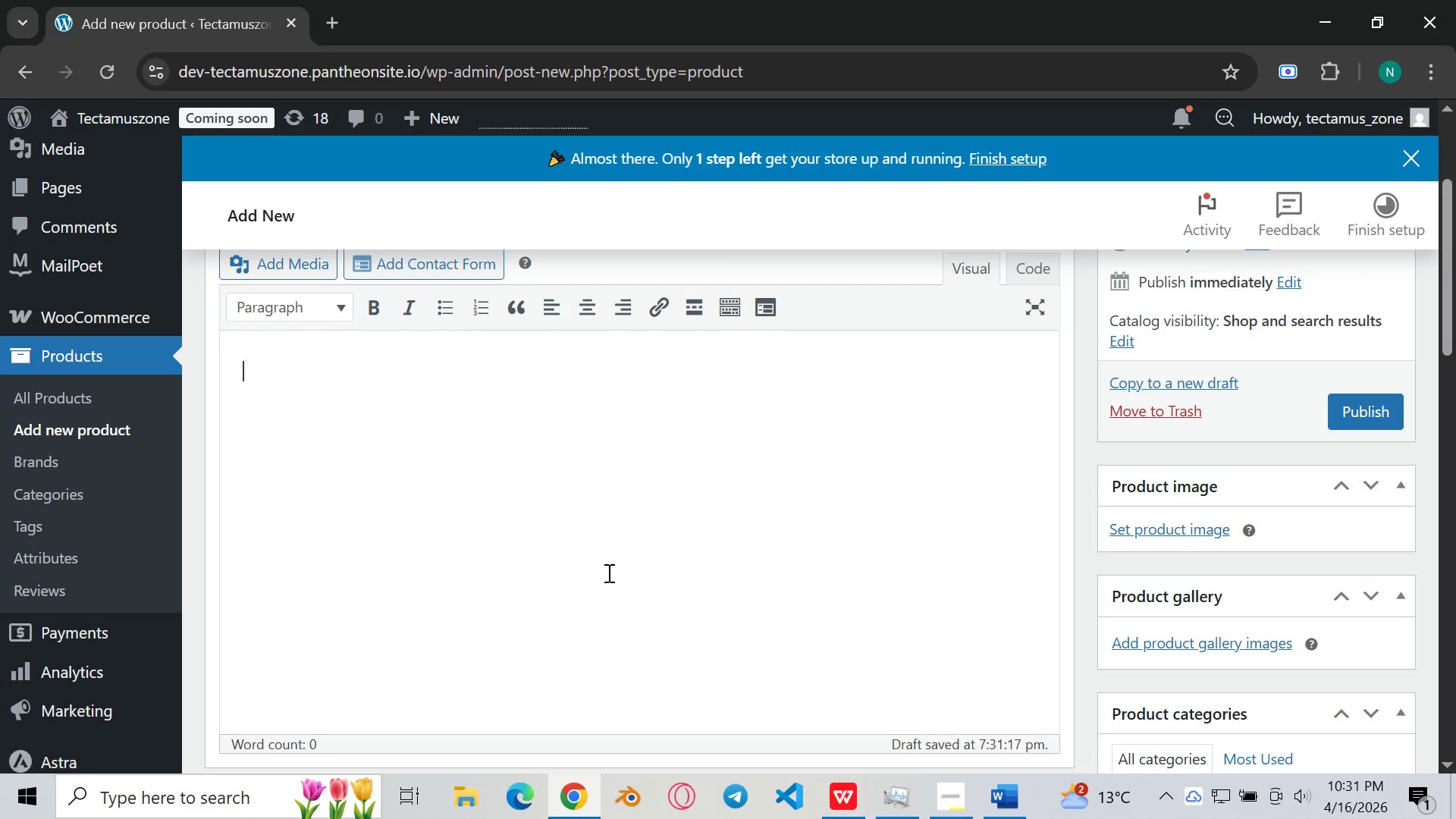 
key(Control+V)
 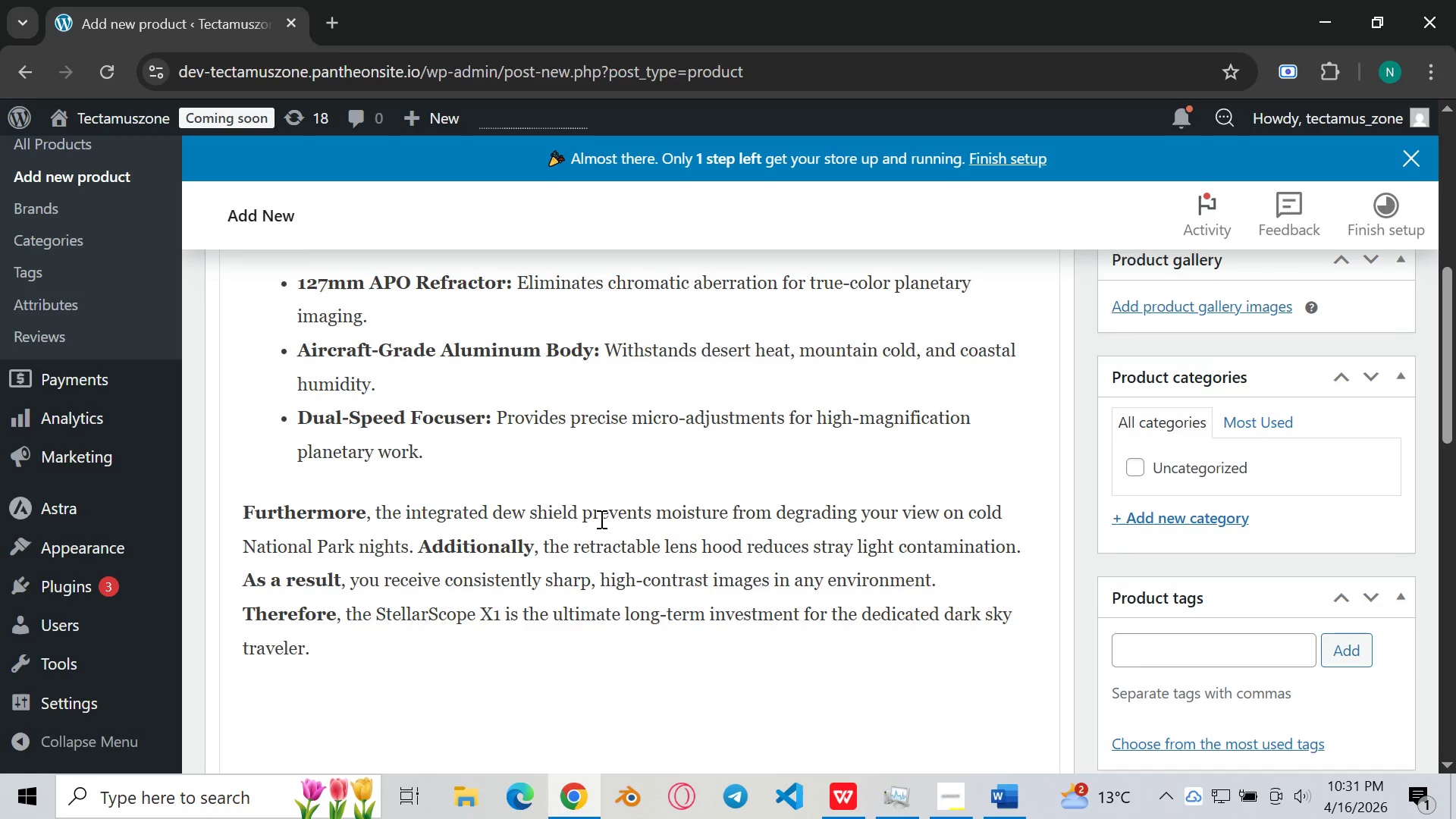 
scroll: coordinate [533, 534], scroll_direction: down, amount: 5.0